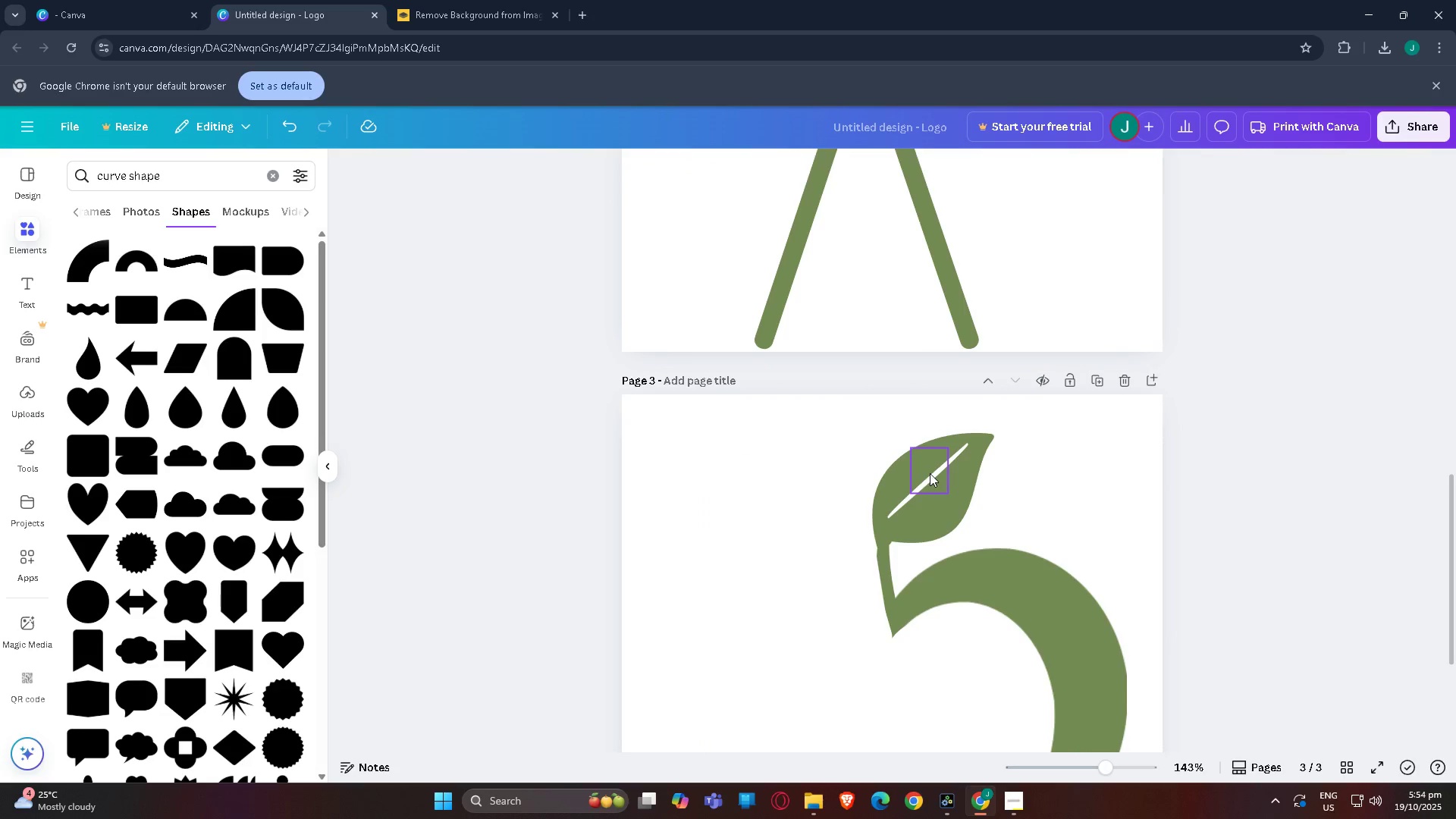 
left_click([930, 473])
 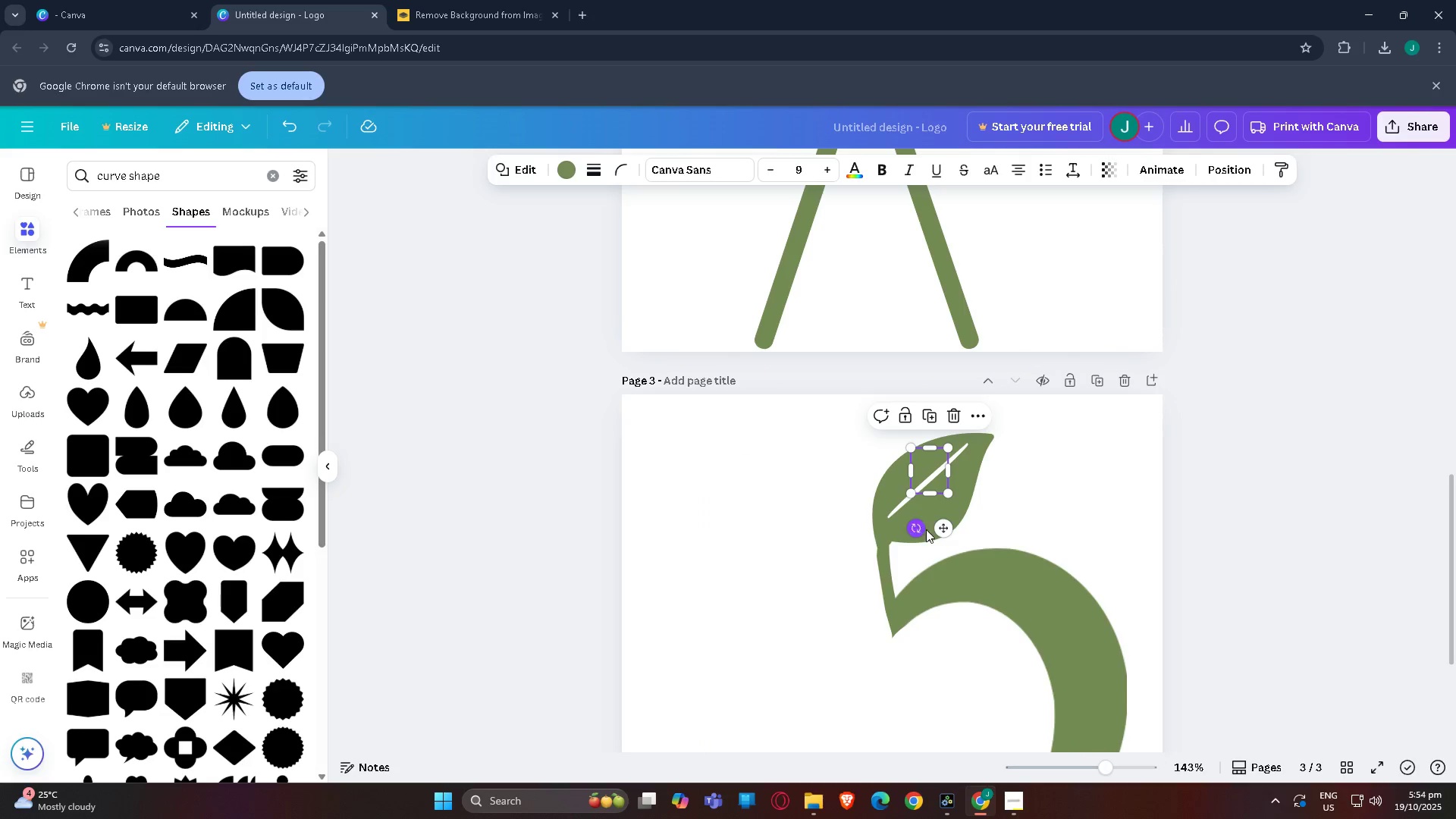 
left_click_drag(start_coordinate=[940, 531], to_coordinate=[936, 530])
 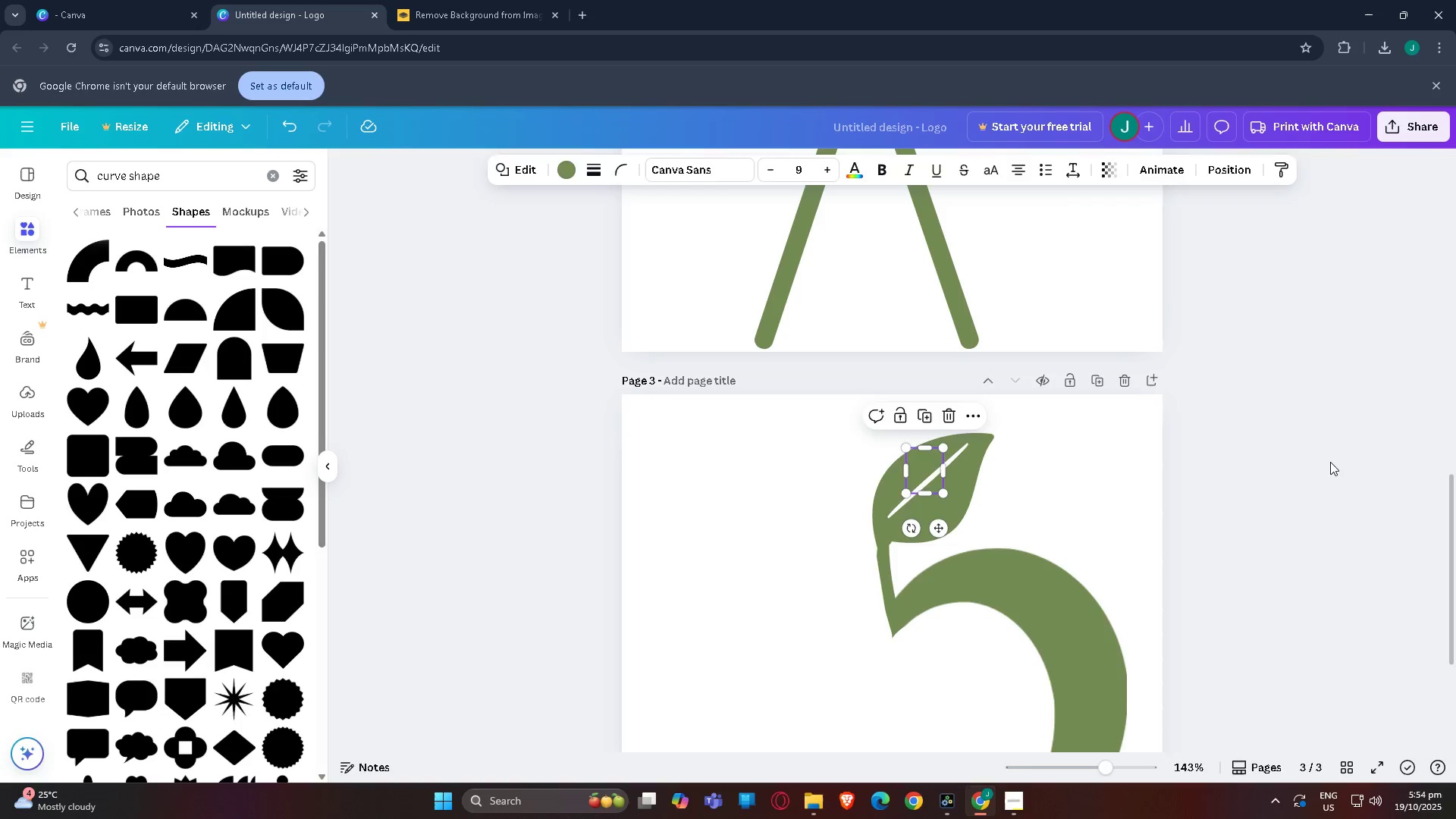 
left_click([1330, 462])
 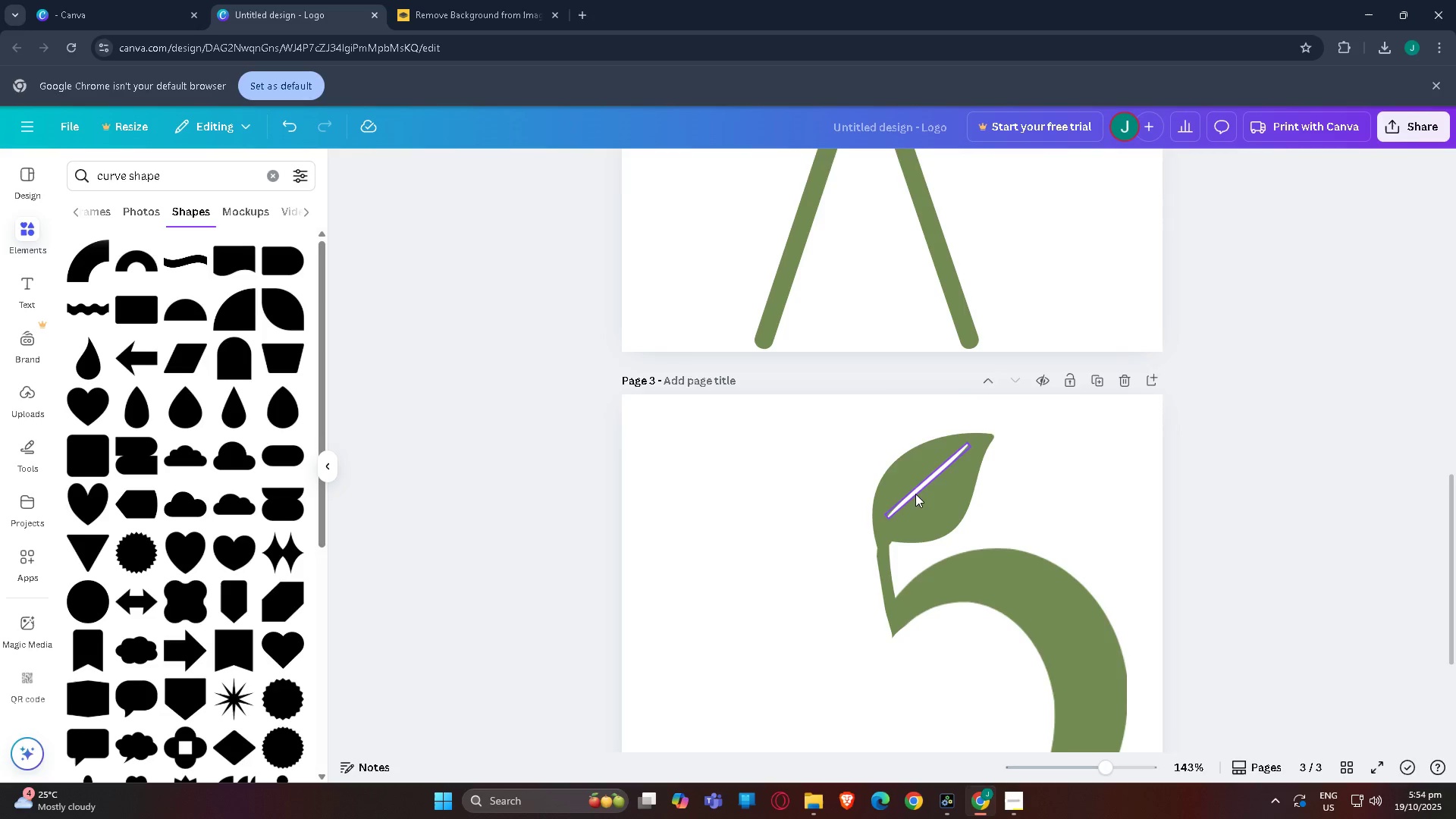 
left_click([915, 494])
 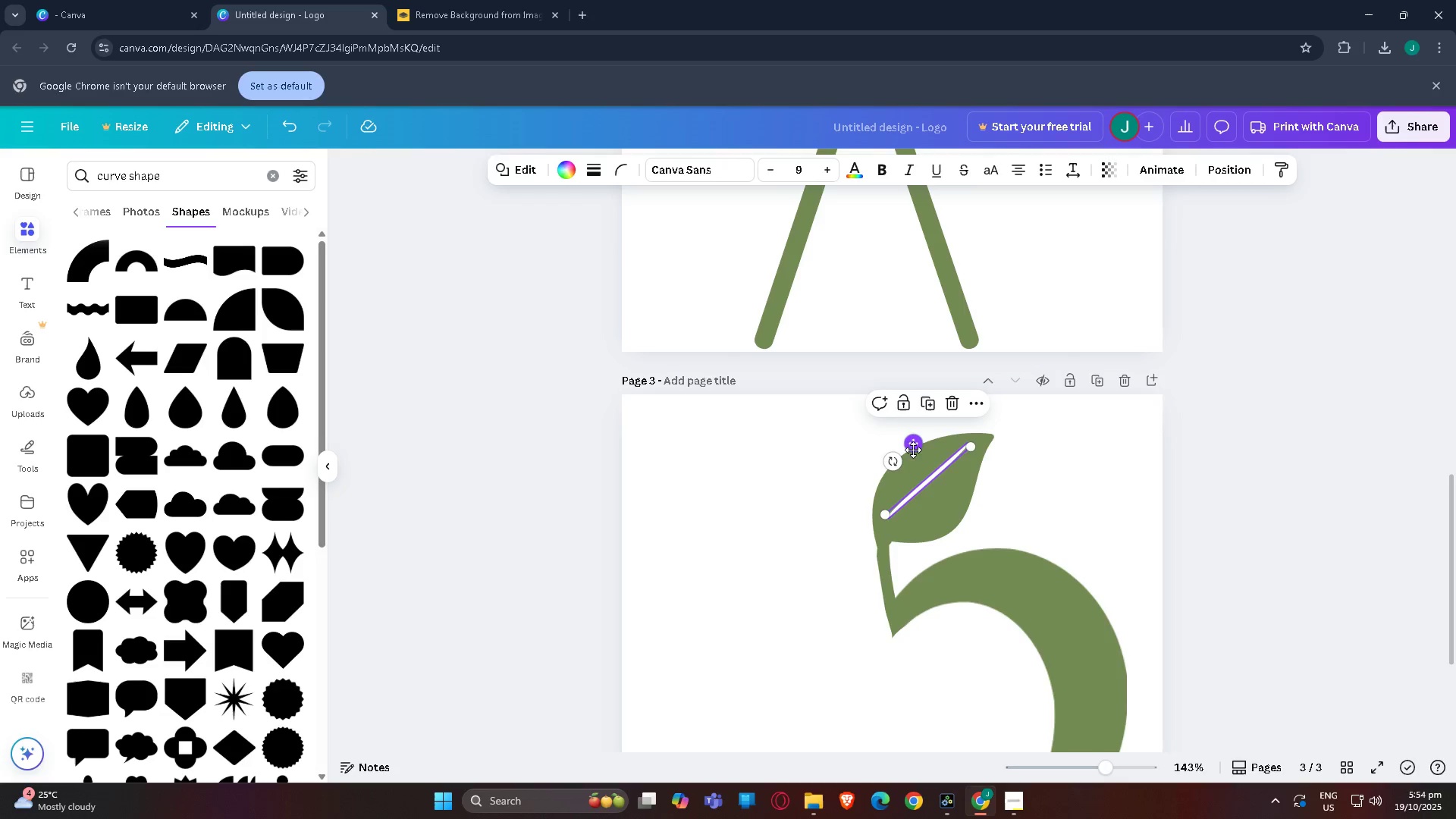 
left_click_drag(start_coordinate=[913, 447], to_coordinate=[917, 452])
 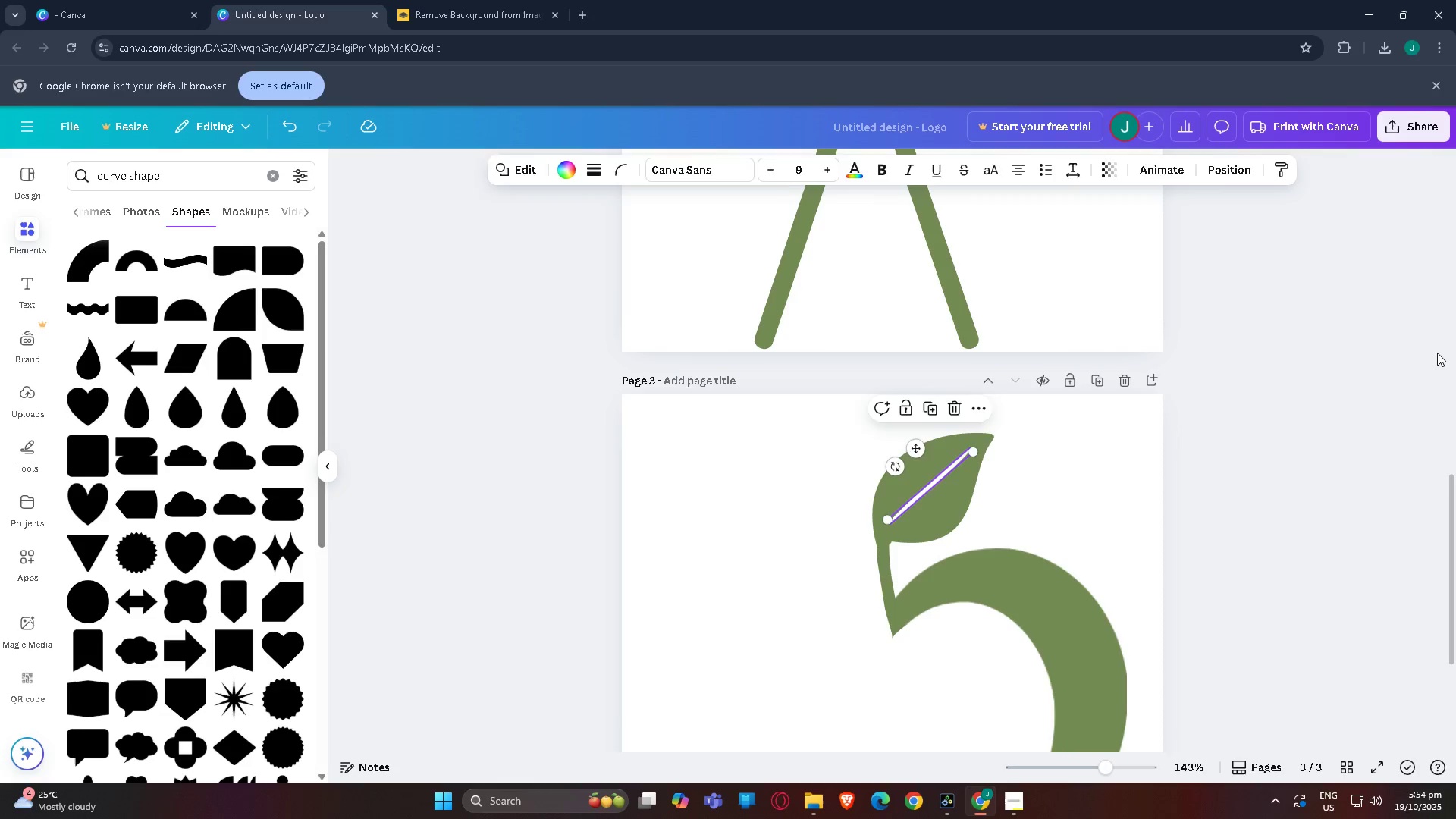 
left_click([1437, 353])
 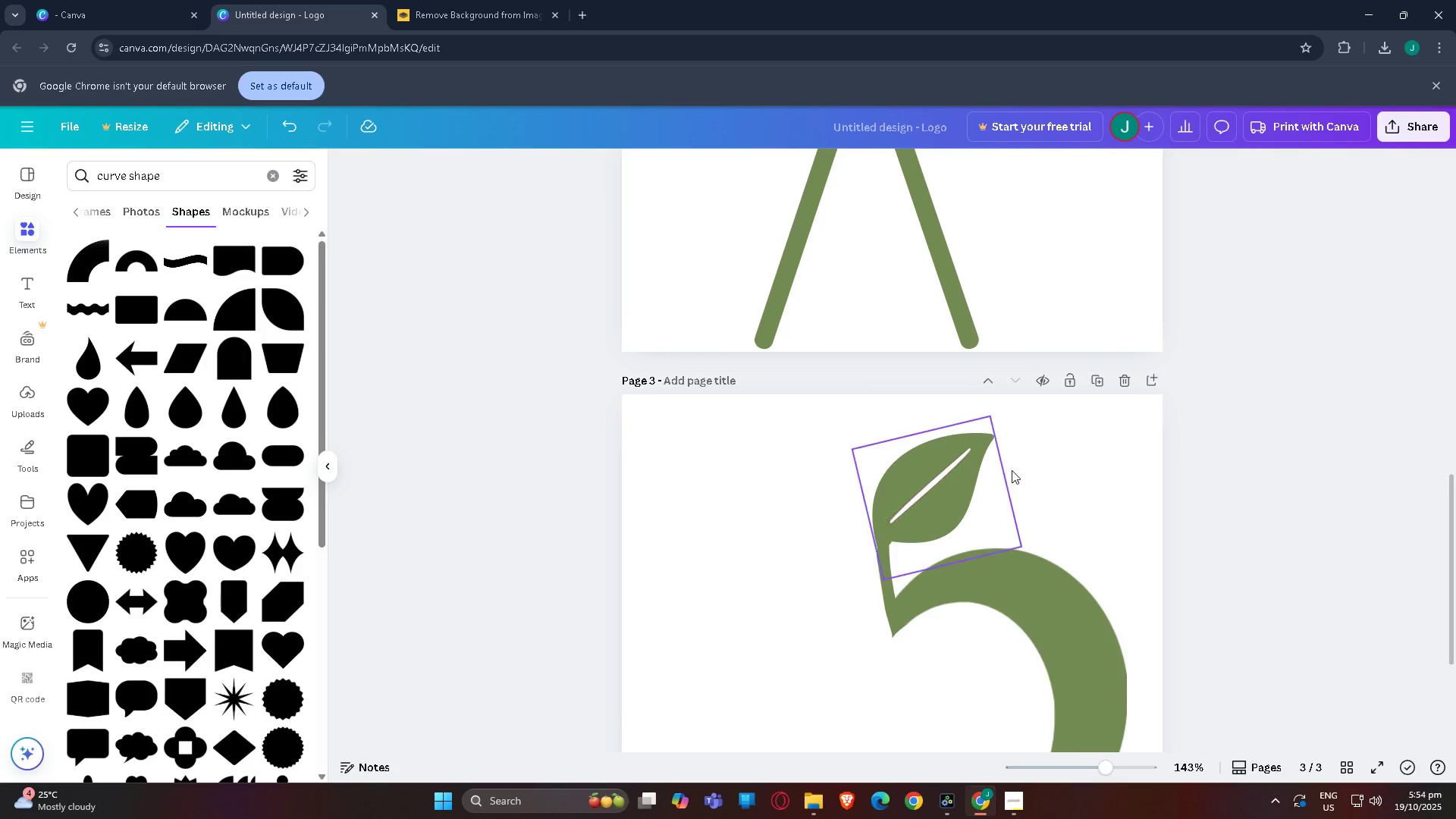 
scroll: coordinate [1194, 503], scroll_direction: down, amount: 4.0
 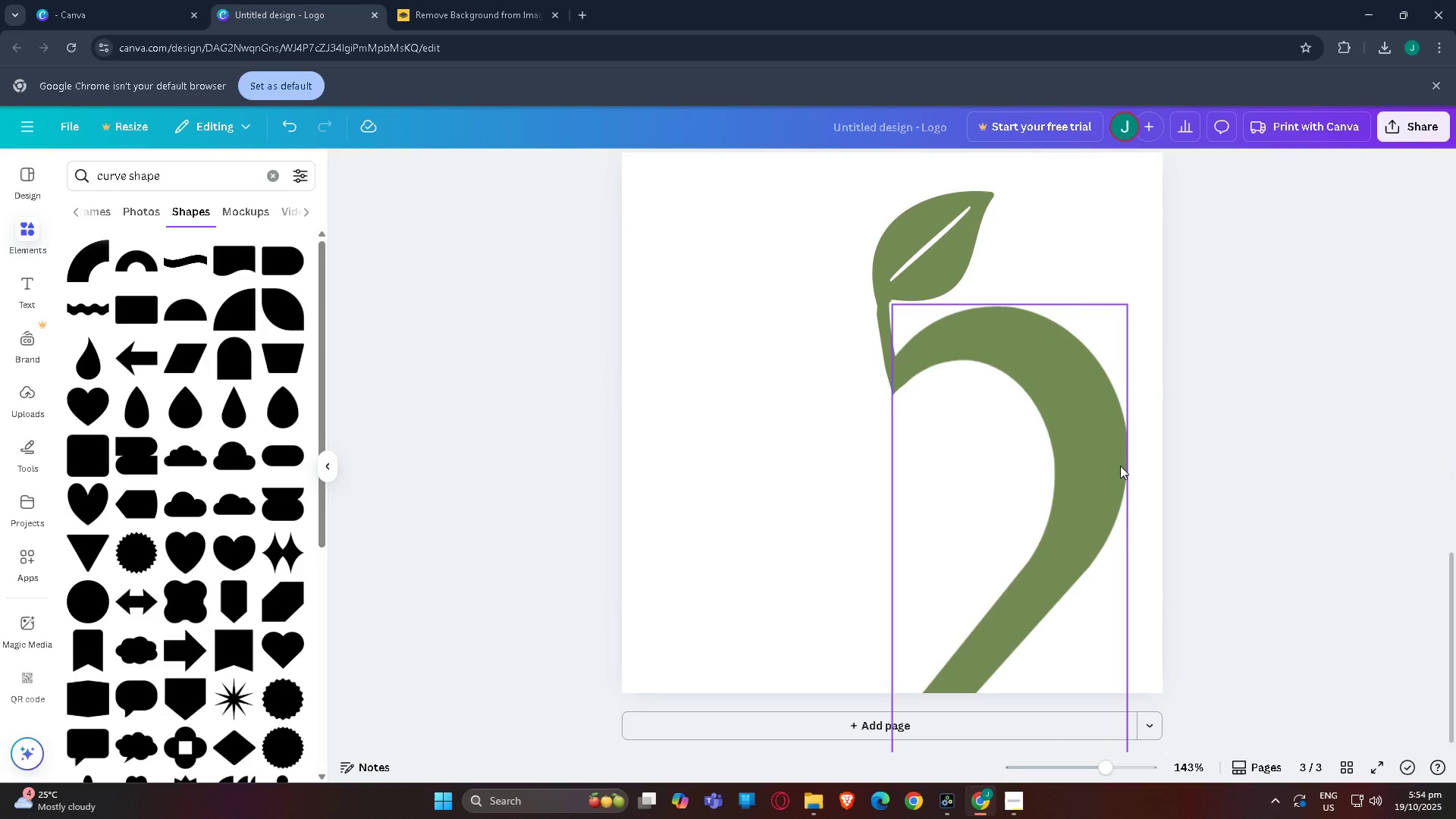 
scroll: coordinate [1196, 431], scroll_direction: up, amount: 18.0
 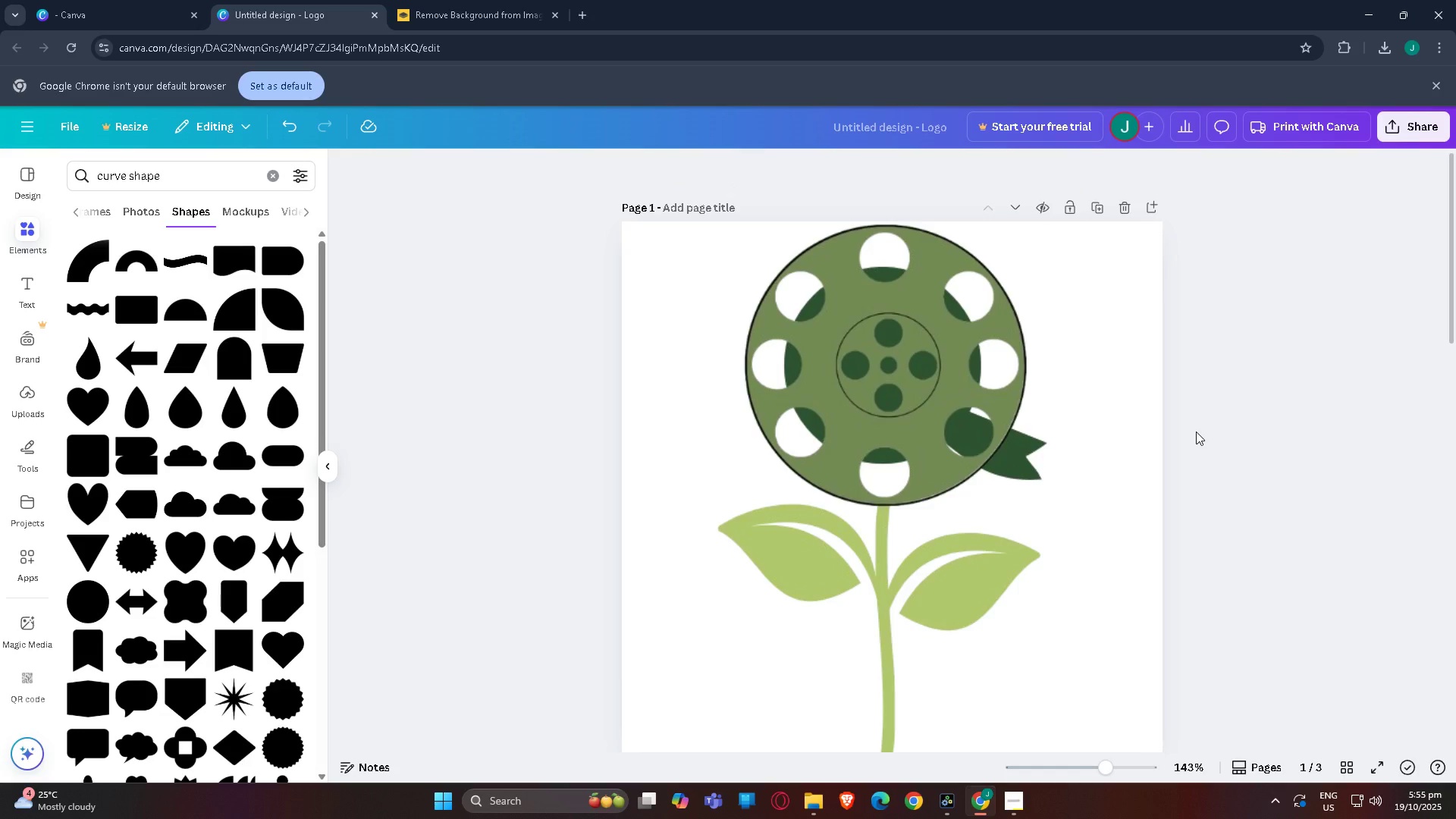 
wait(12.86)
 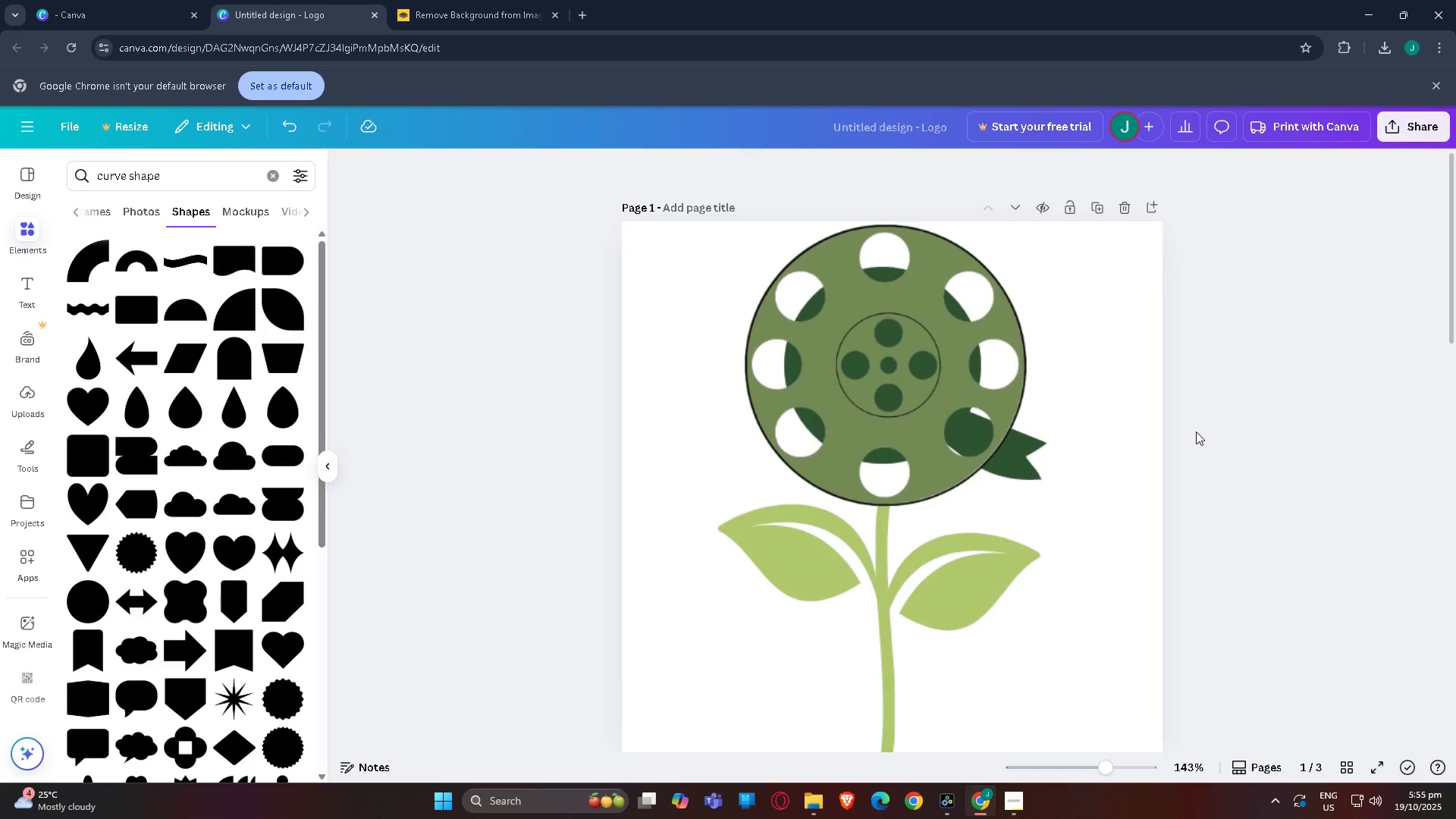 
scroll: coordinate [989, 373], scroll_direction: down, amount: 7.0
 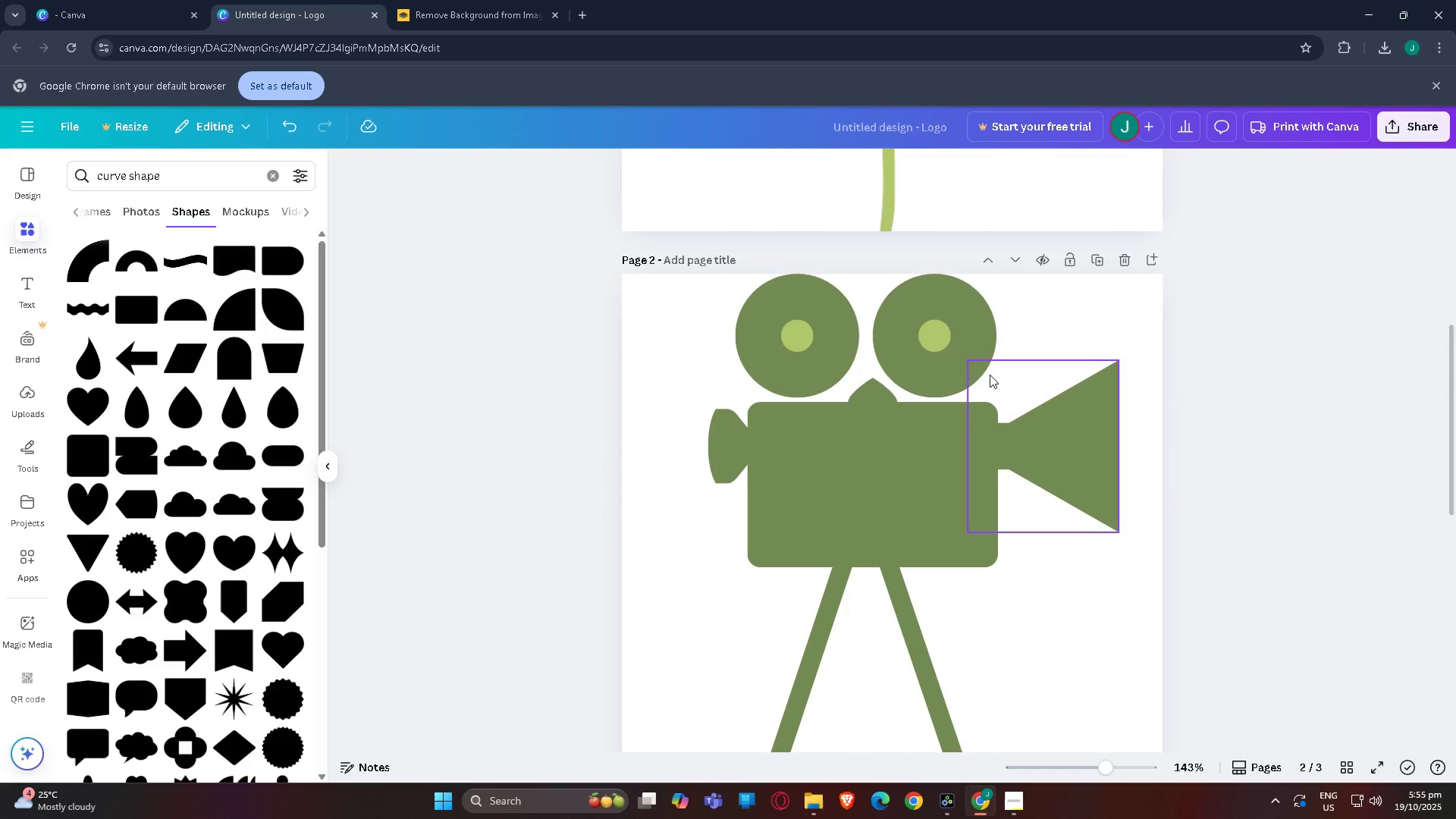 
wait(5.03)
 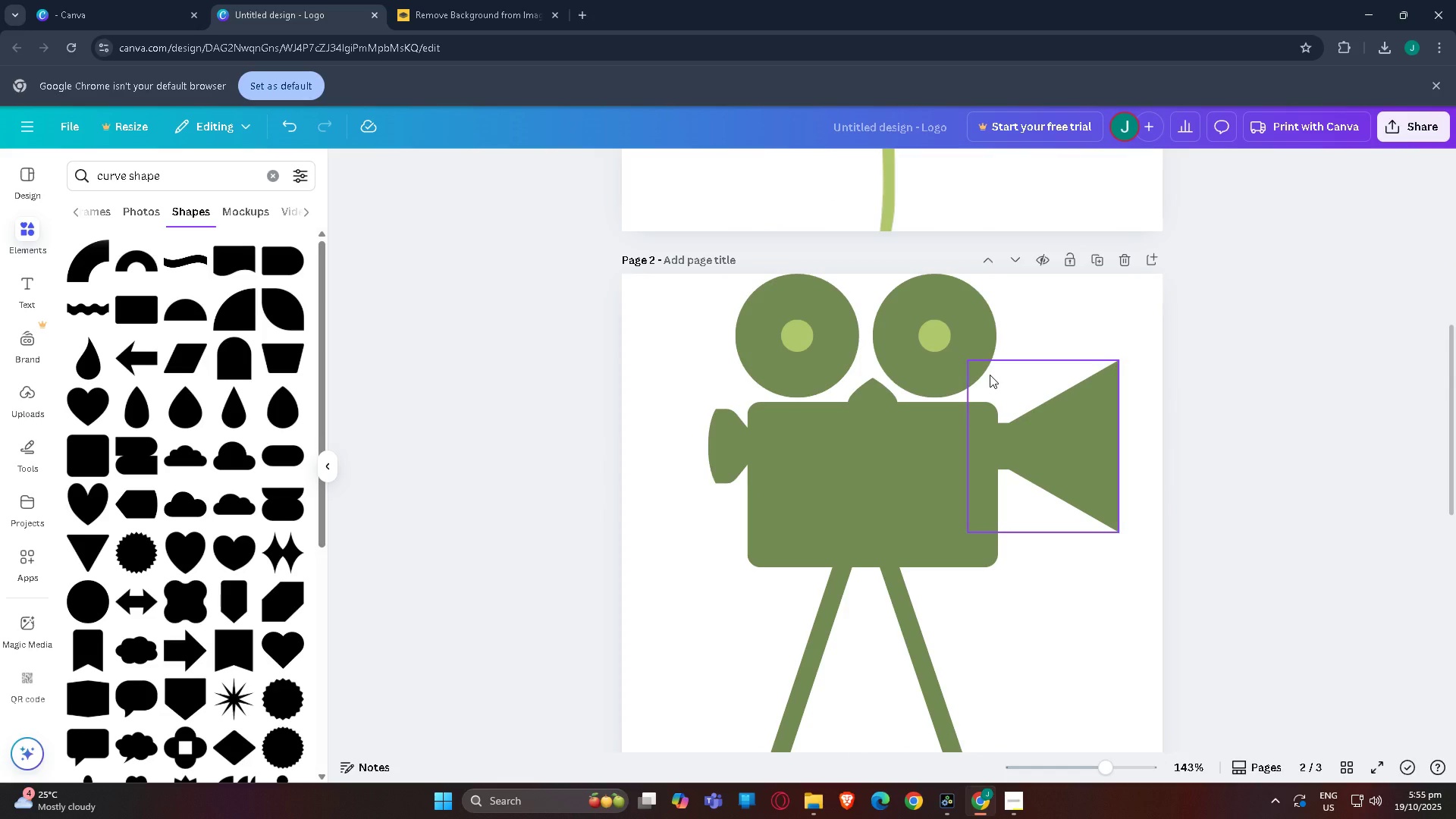 
scroll: coordinate [1084, 426], scroll_direction: down, amount: 16.0
 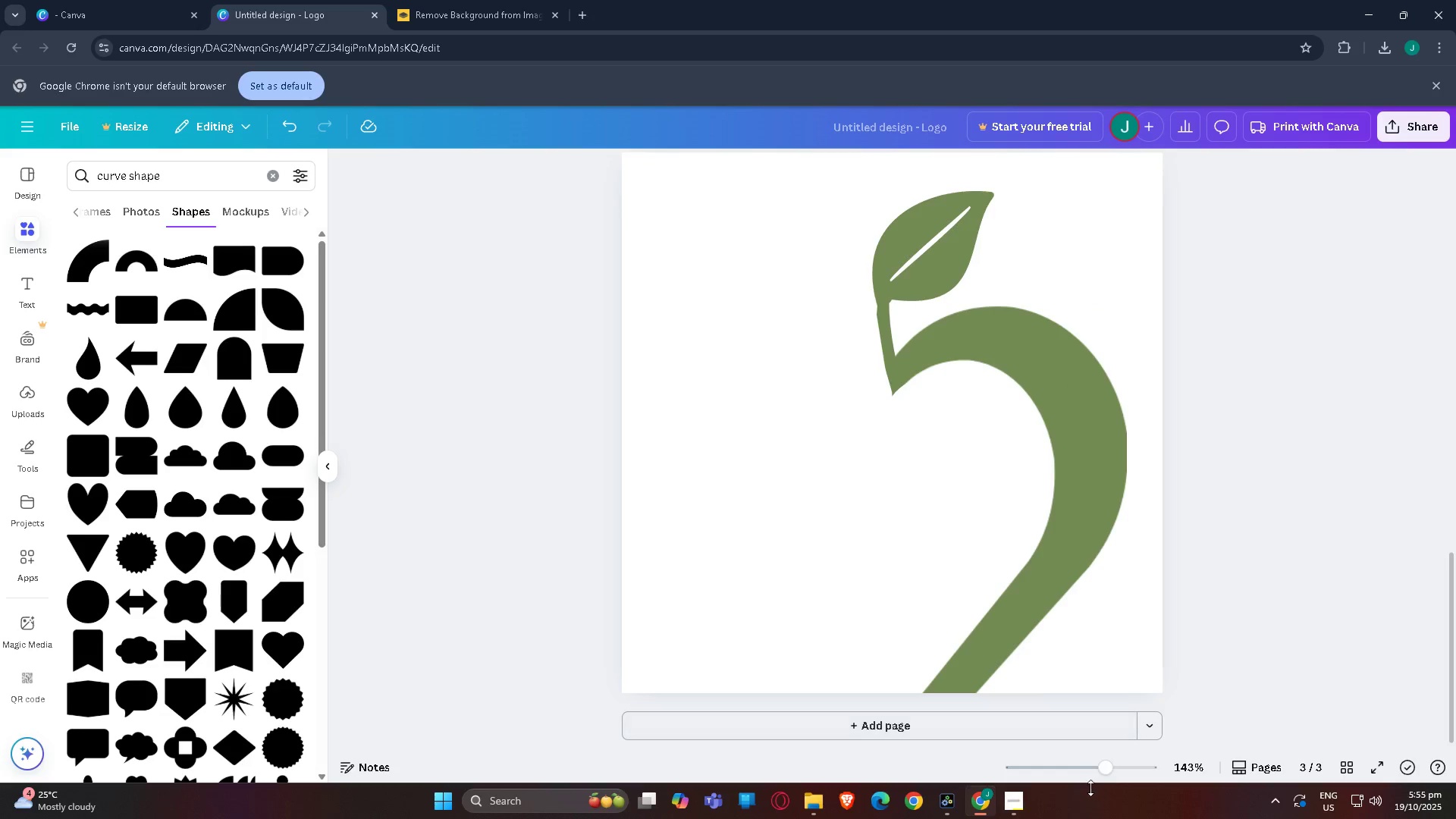 
left_click_drag(start_coordinate=[1088, 777], to_coordinate=[1100, 762])
 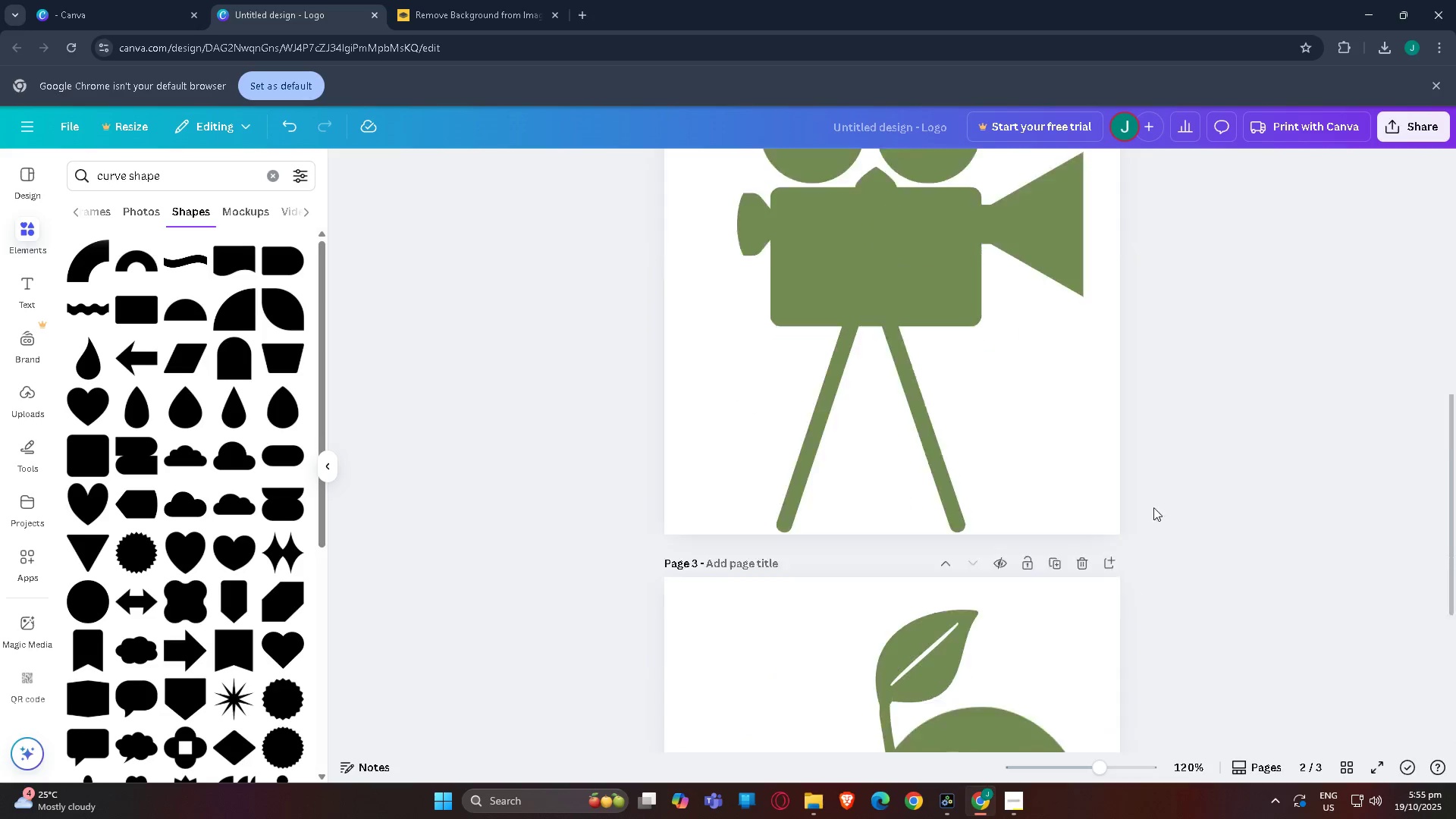 
scroll: coordinate [1157, 494], scroll_direction: down, amount: 8.0
 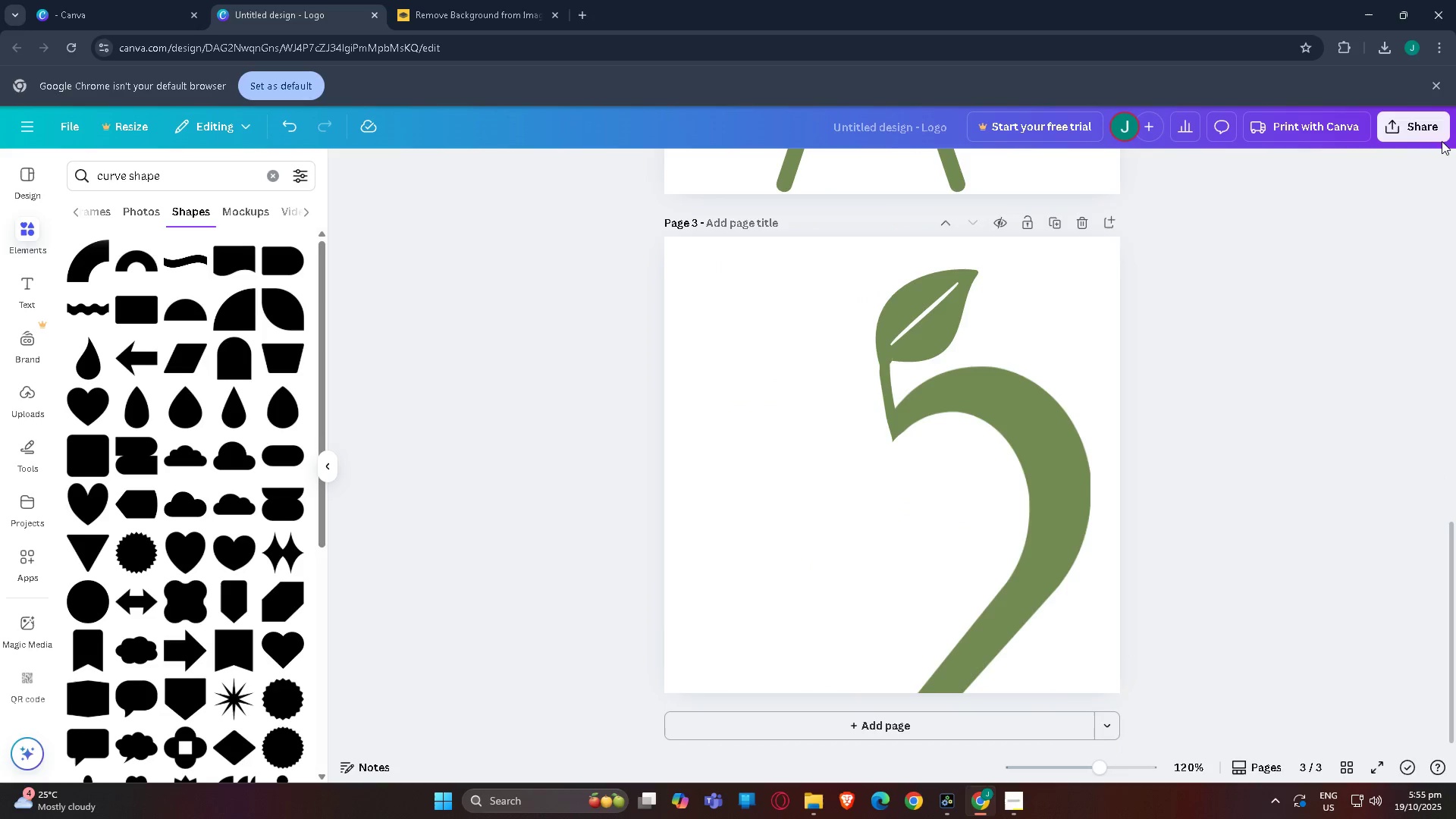 
left_click([1437, 127])
 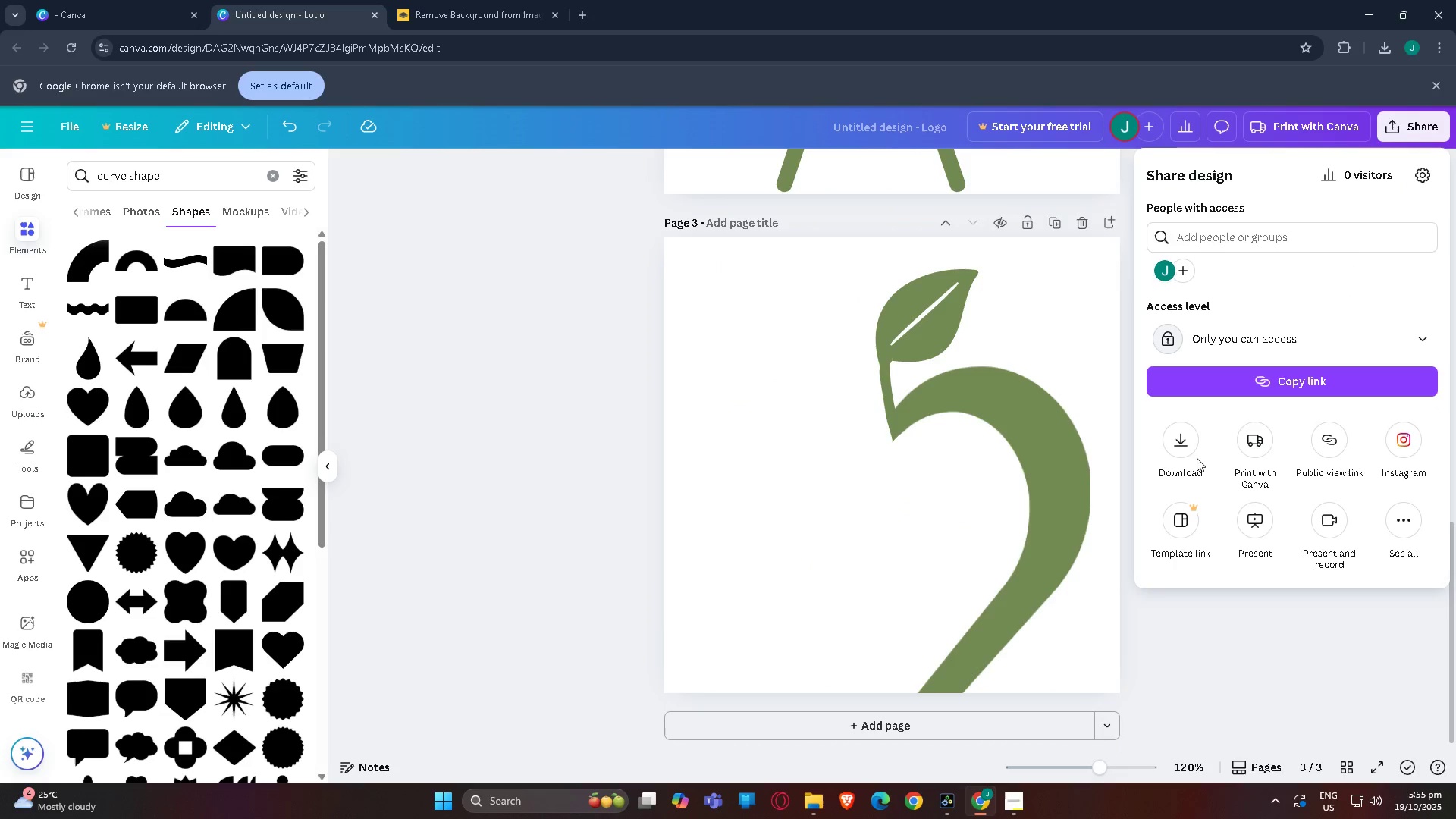 
left_click([1188, 453])
 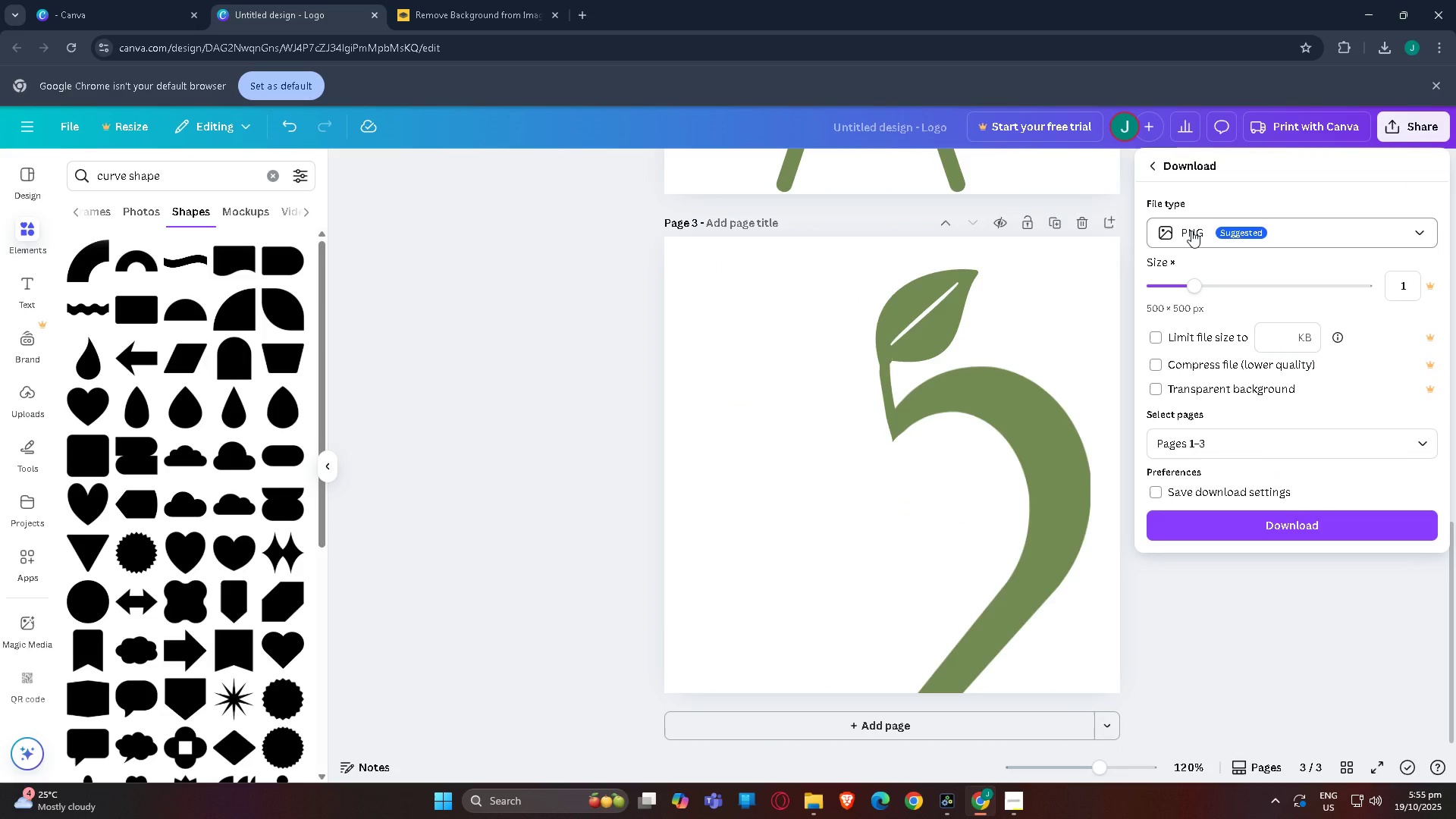 
left_click([1191, 231])
 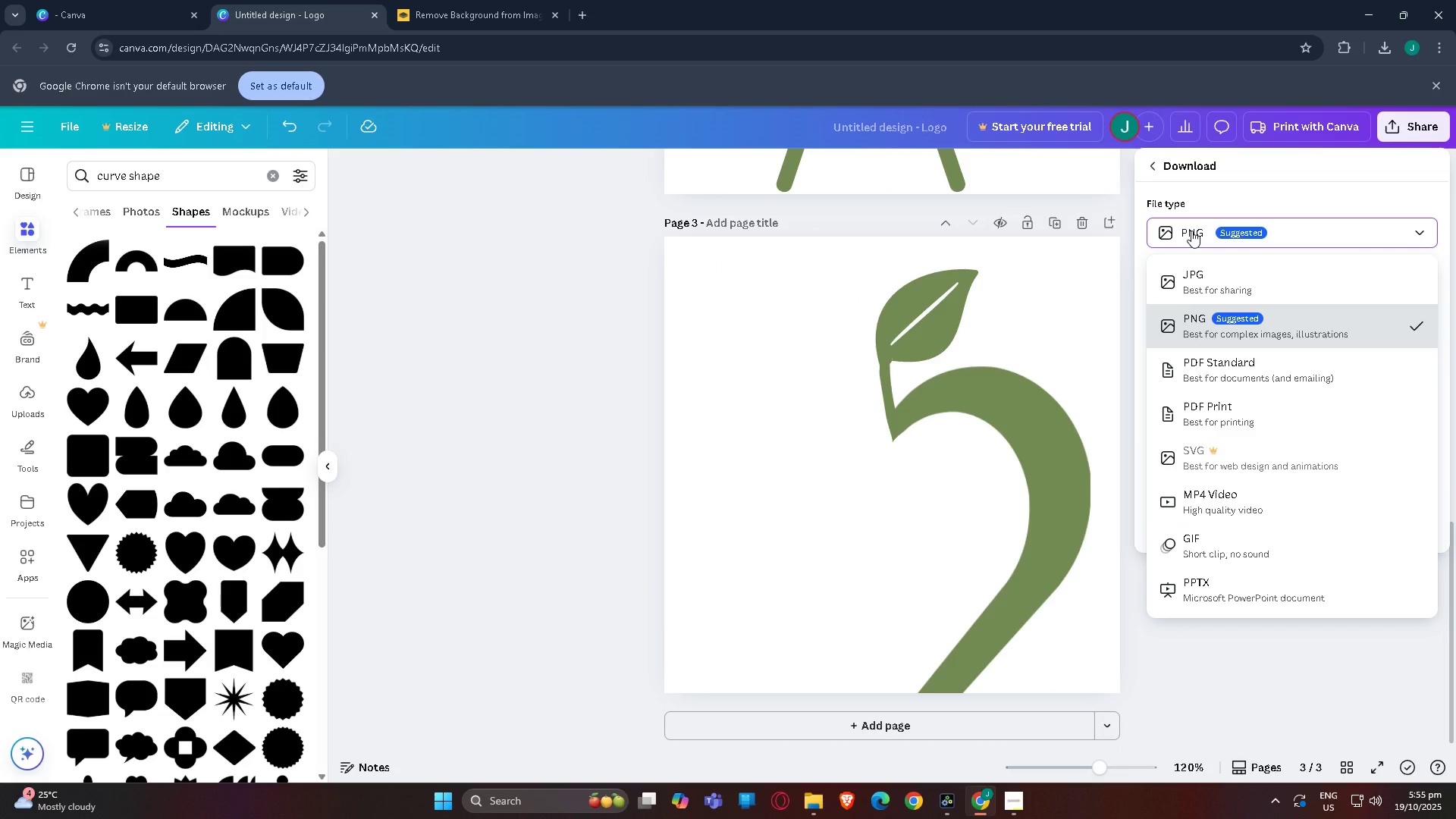 
left_click([1191, 231])
 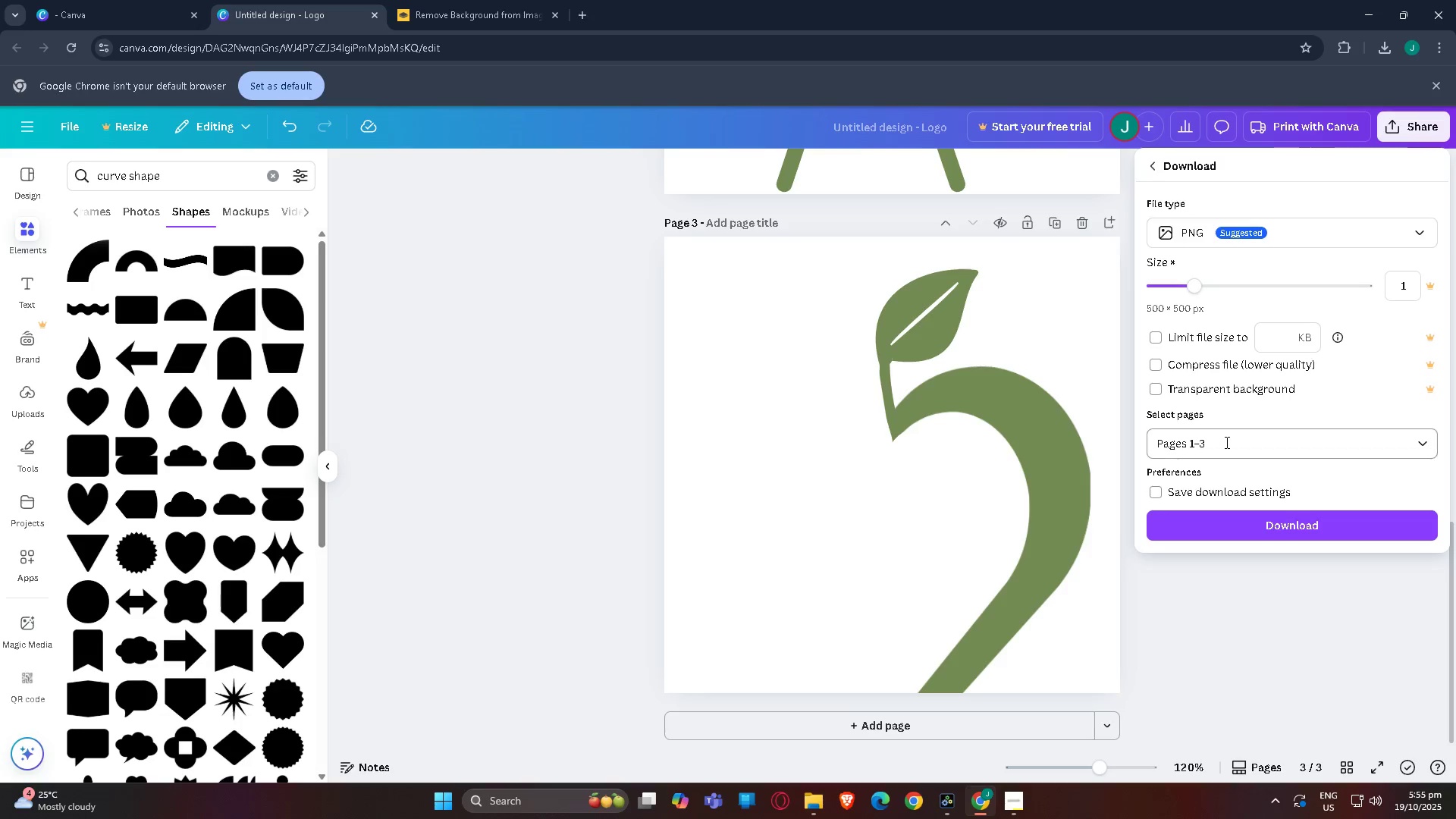 
scroll: coordinate [1225, 442], scroll_direction: down, amount: 2.0
 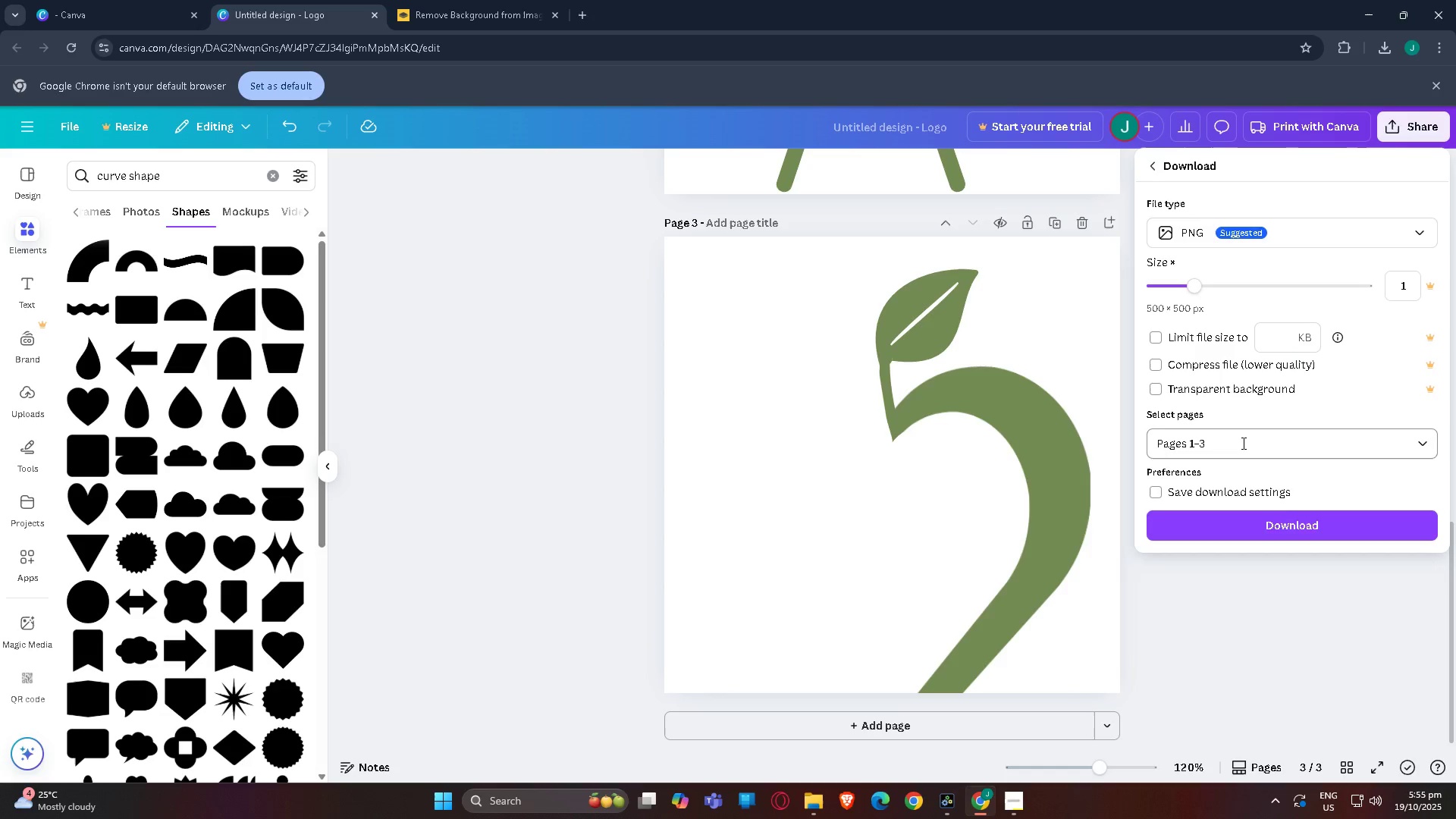 
left_click([1242, 443])
 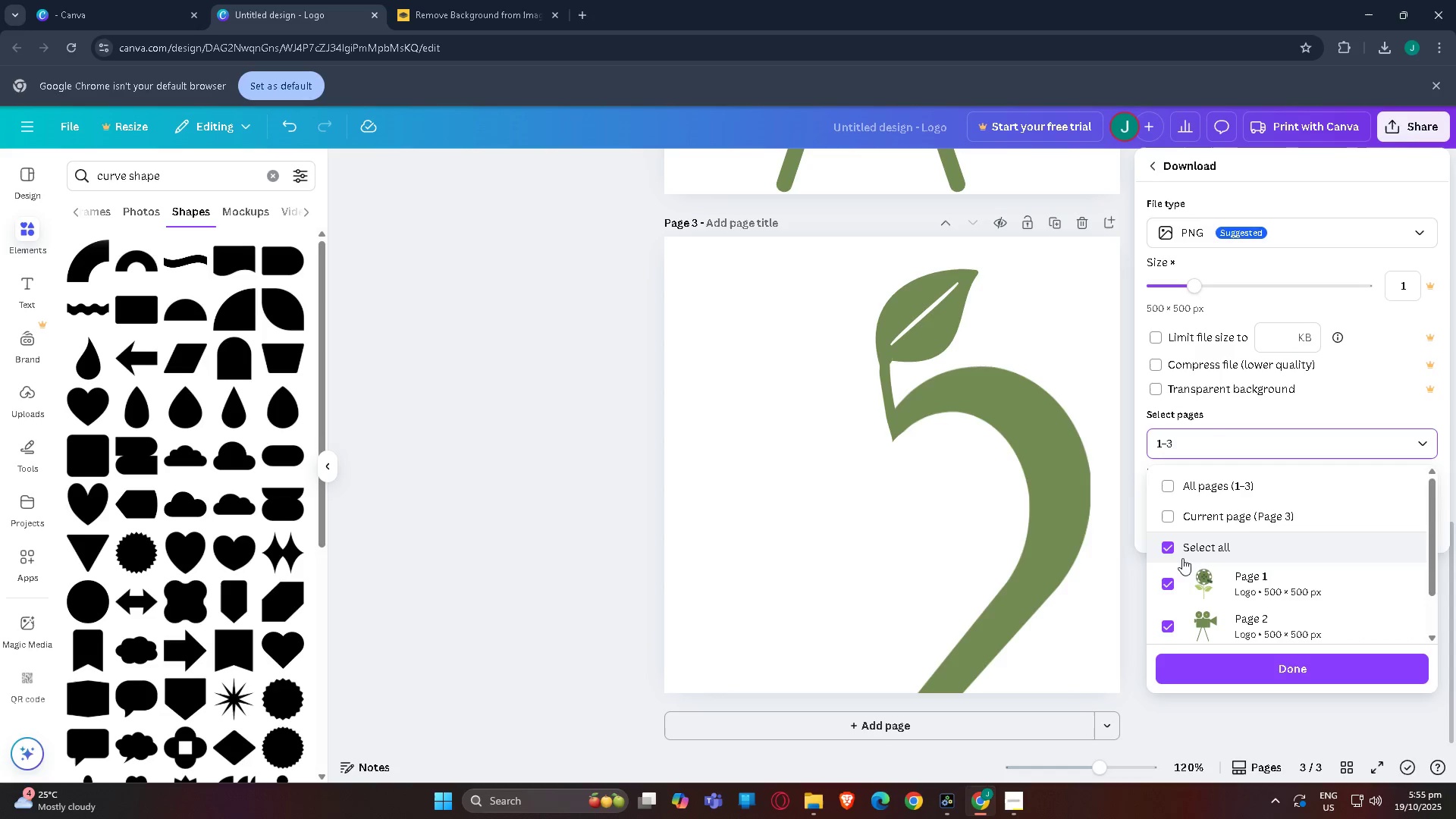 
left_click([1175, 554])
 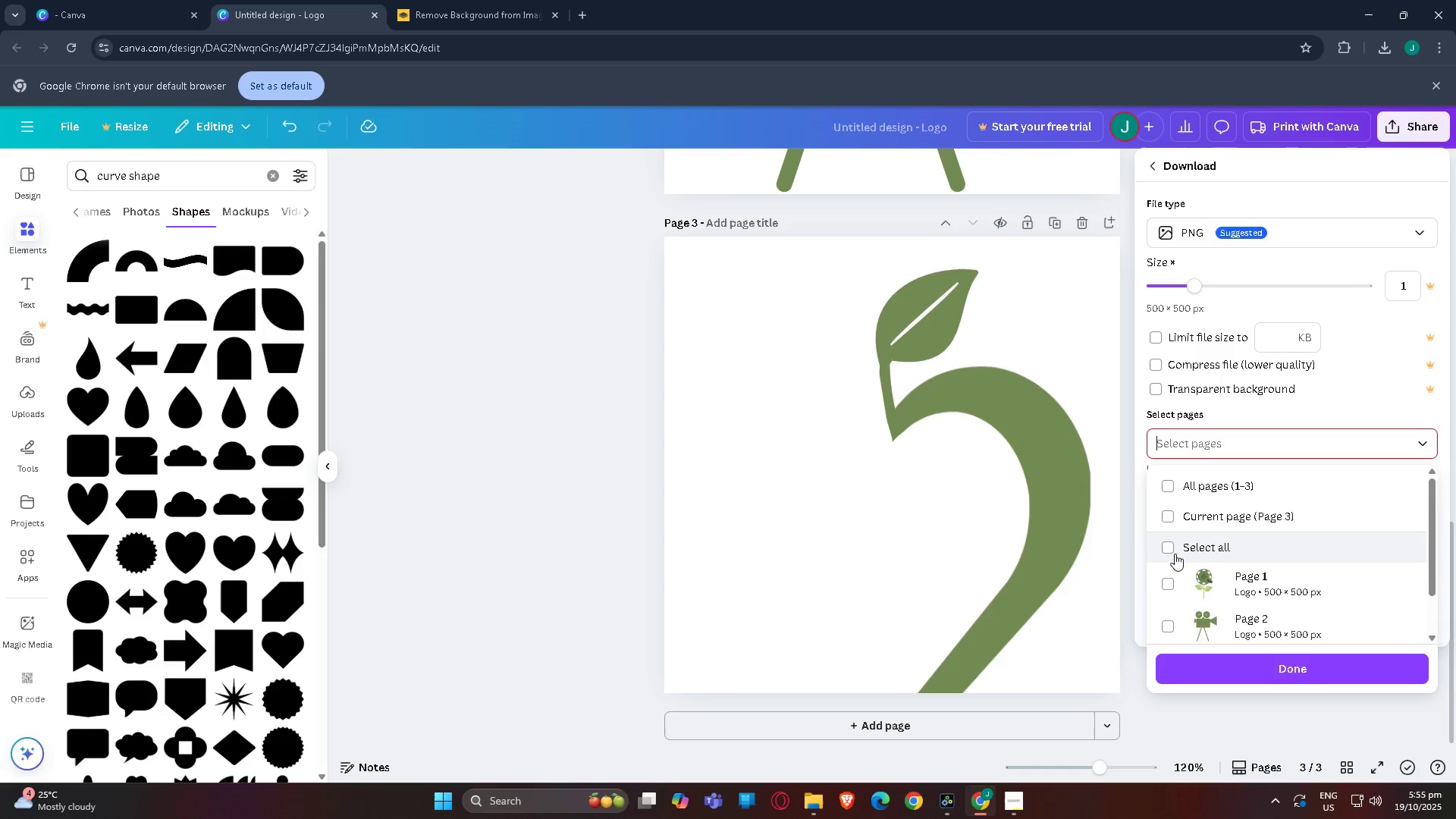 
scroll: coordinate [1175, 554], scroll_direction: down, amount: 3.0
 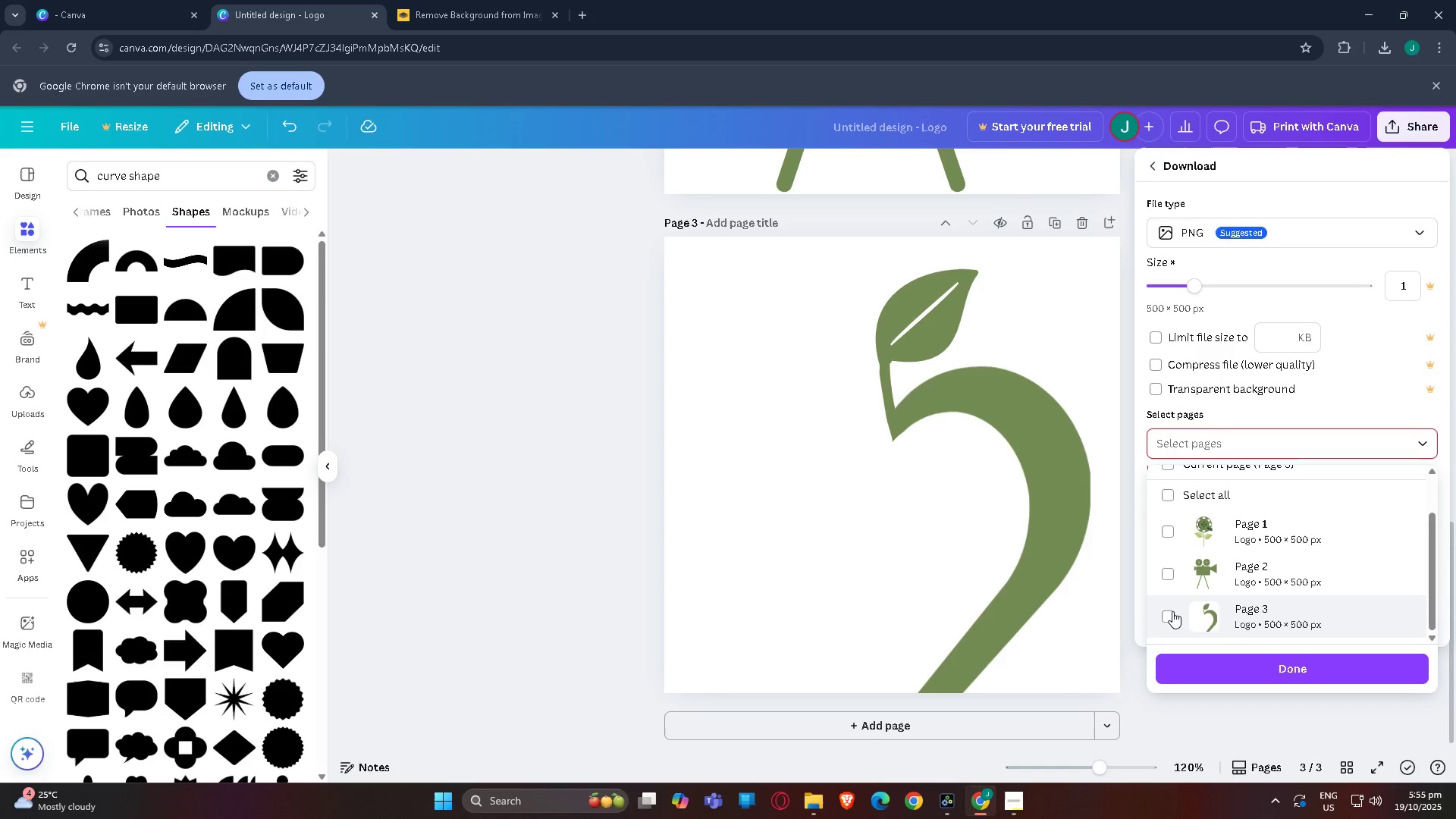 
left_click([1172, 611])
 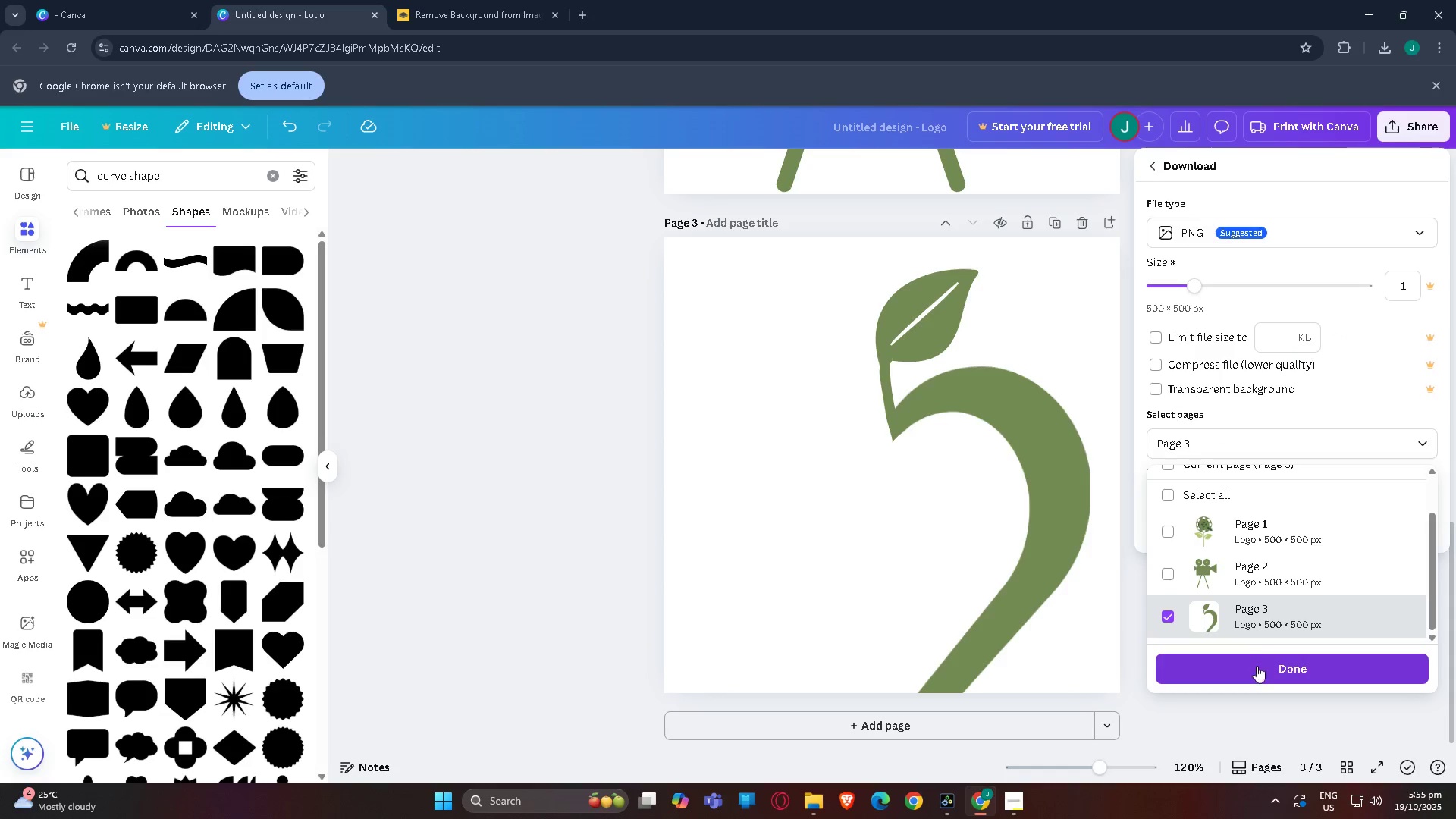 
left_click([1257, 667])
 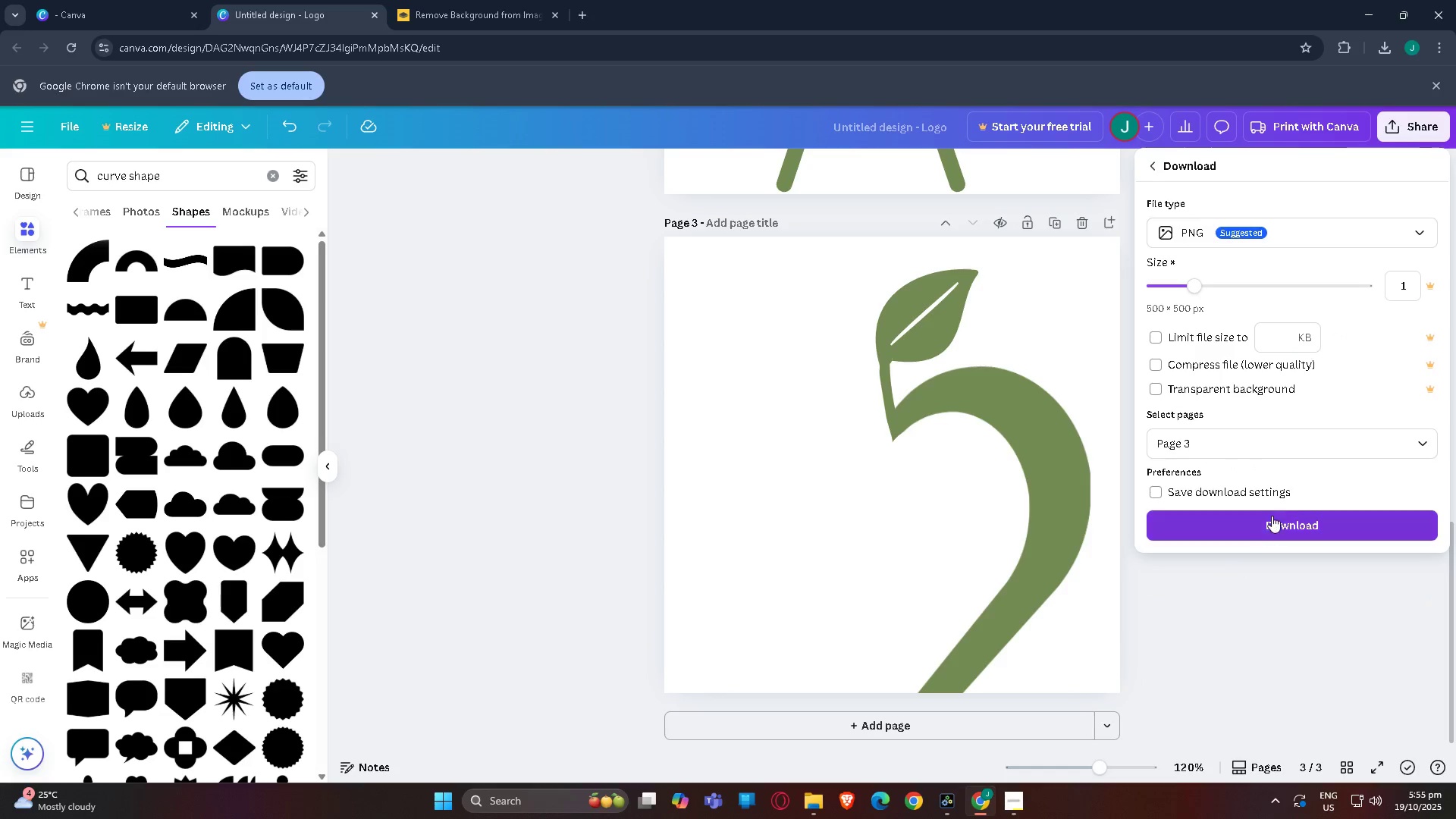 
left_click([1272, 515])
 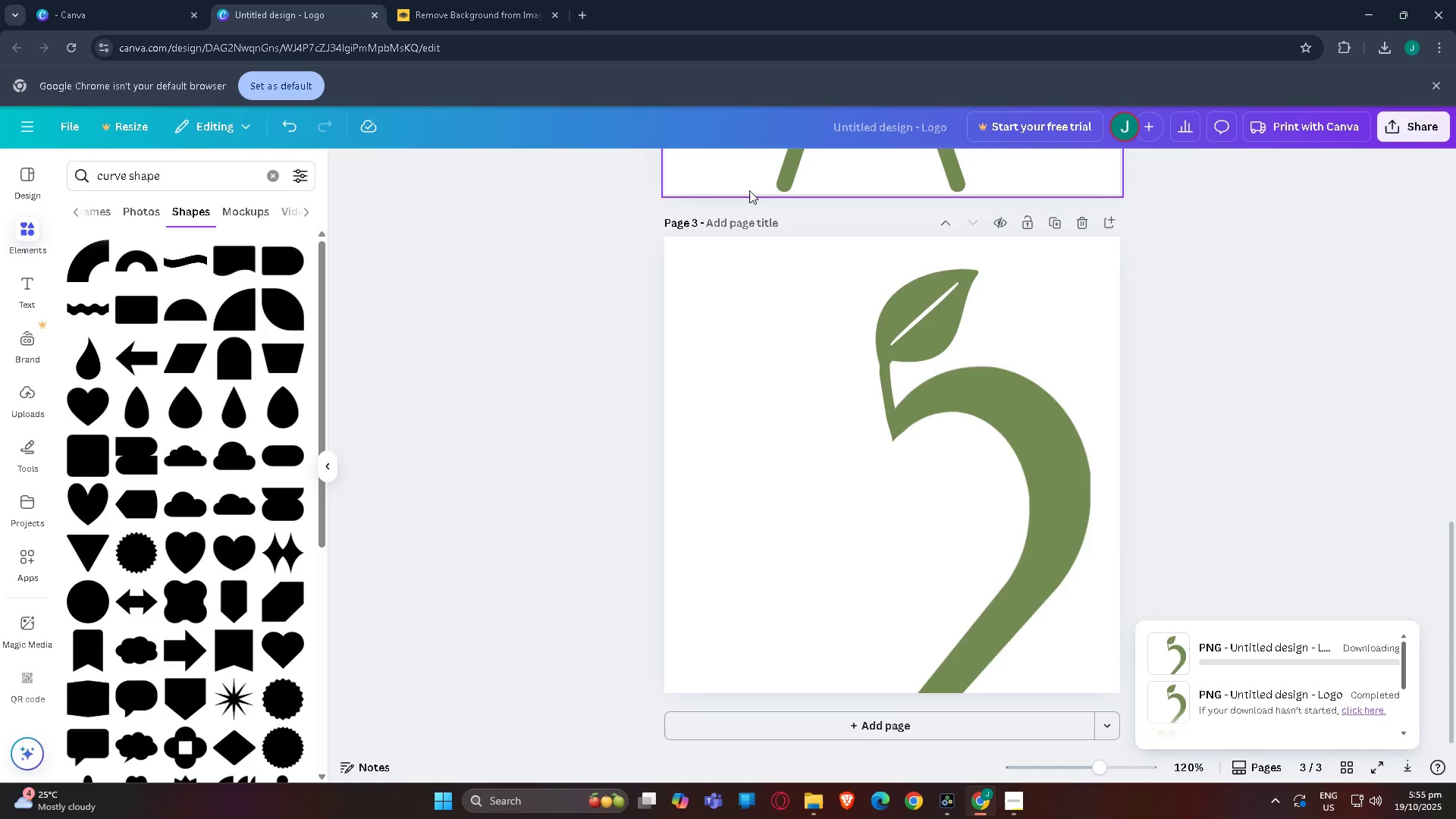 
scroll: coordinate [997, 305], scroll_direction: up, amount: 11.0
 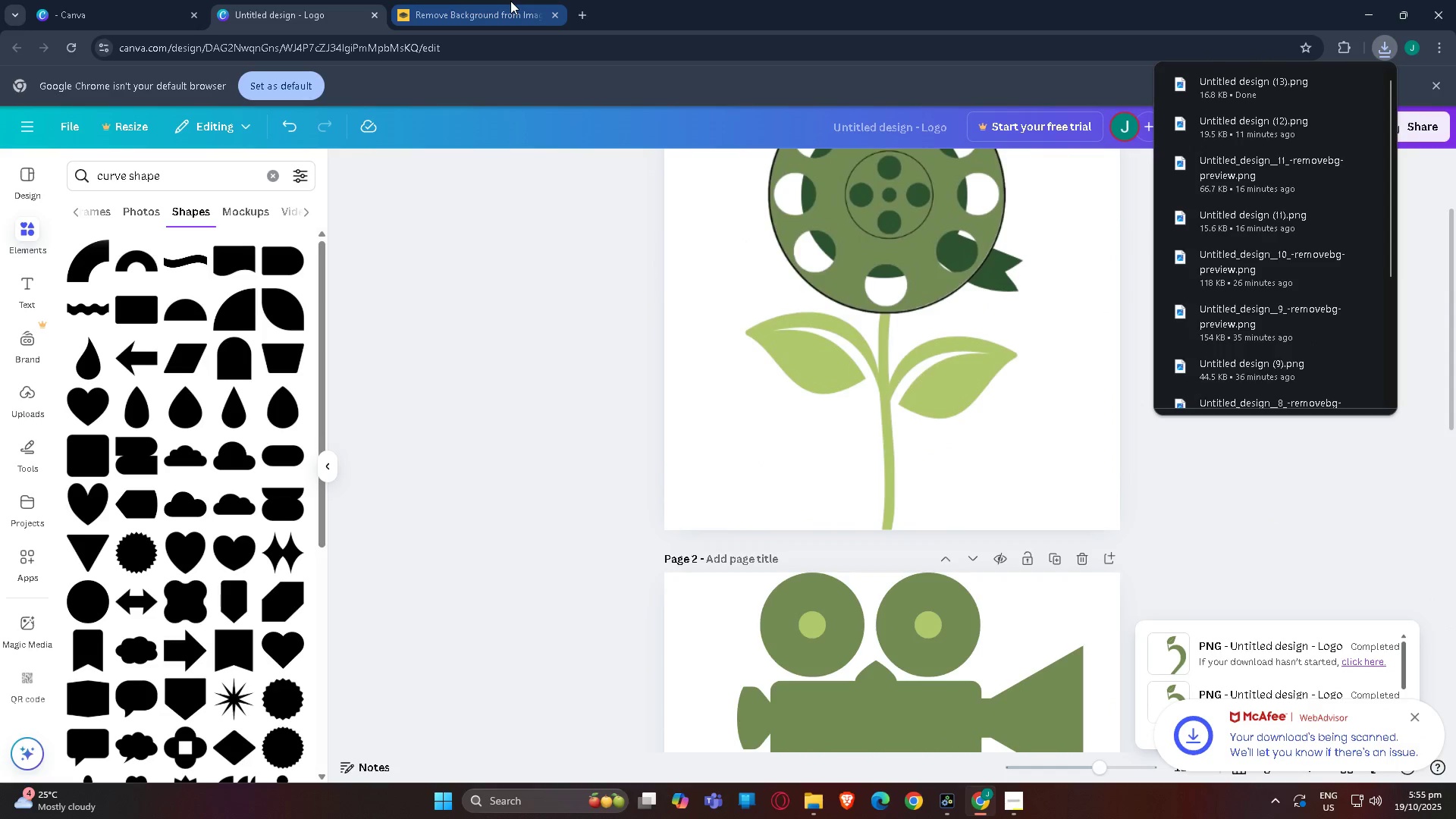 
scroll: coordinate [457, 360], scroll_direction: down, amount: 3.0
 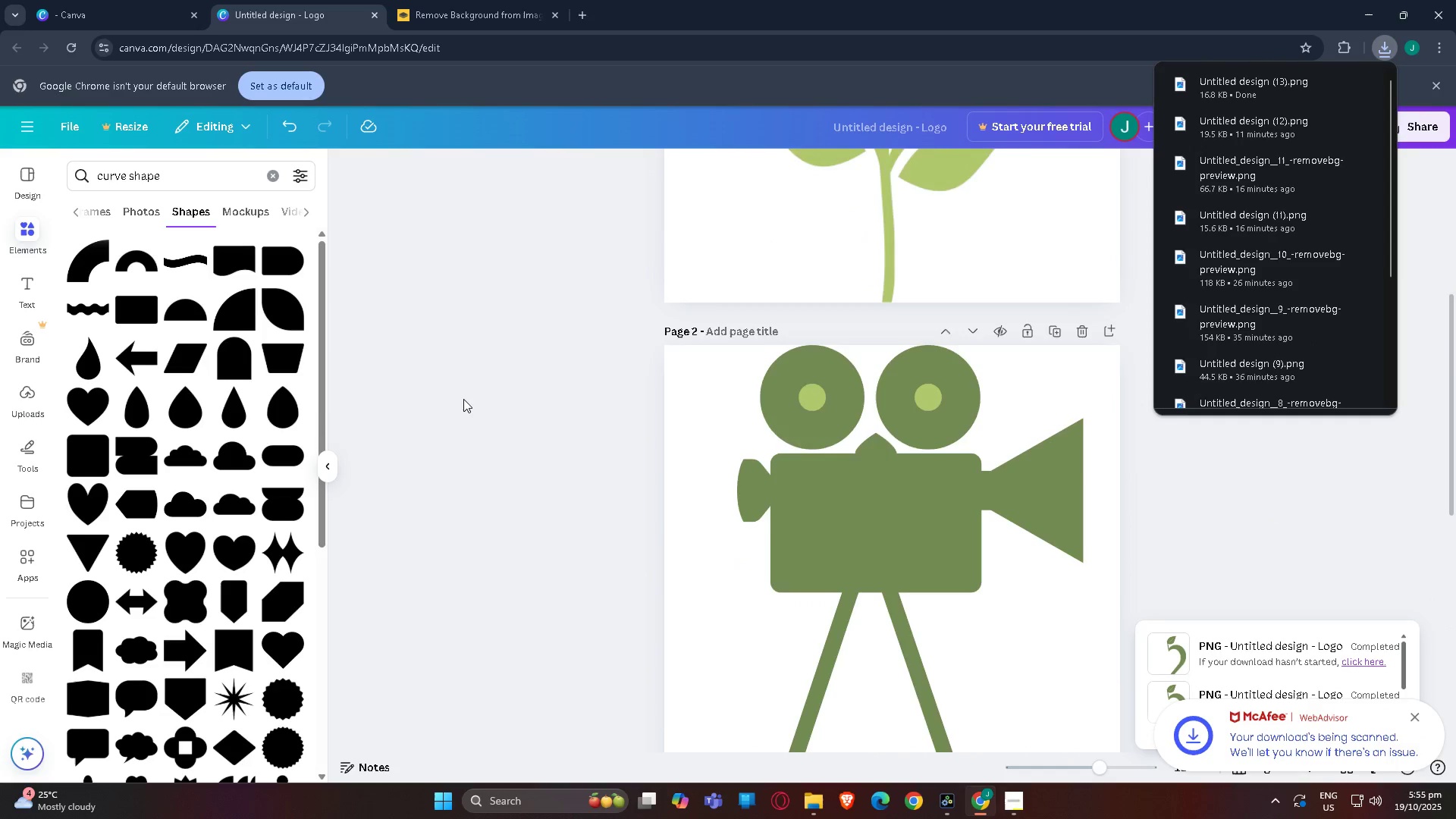 
scroll: coordinate [463, 425], scroll_direction: up, amount: 6.0
 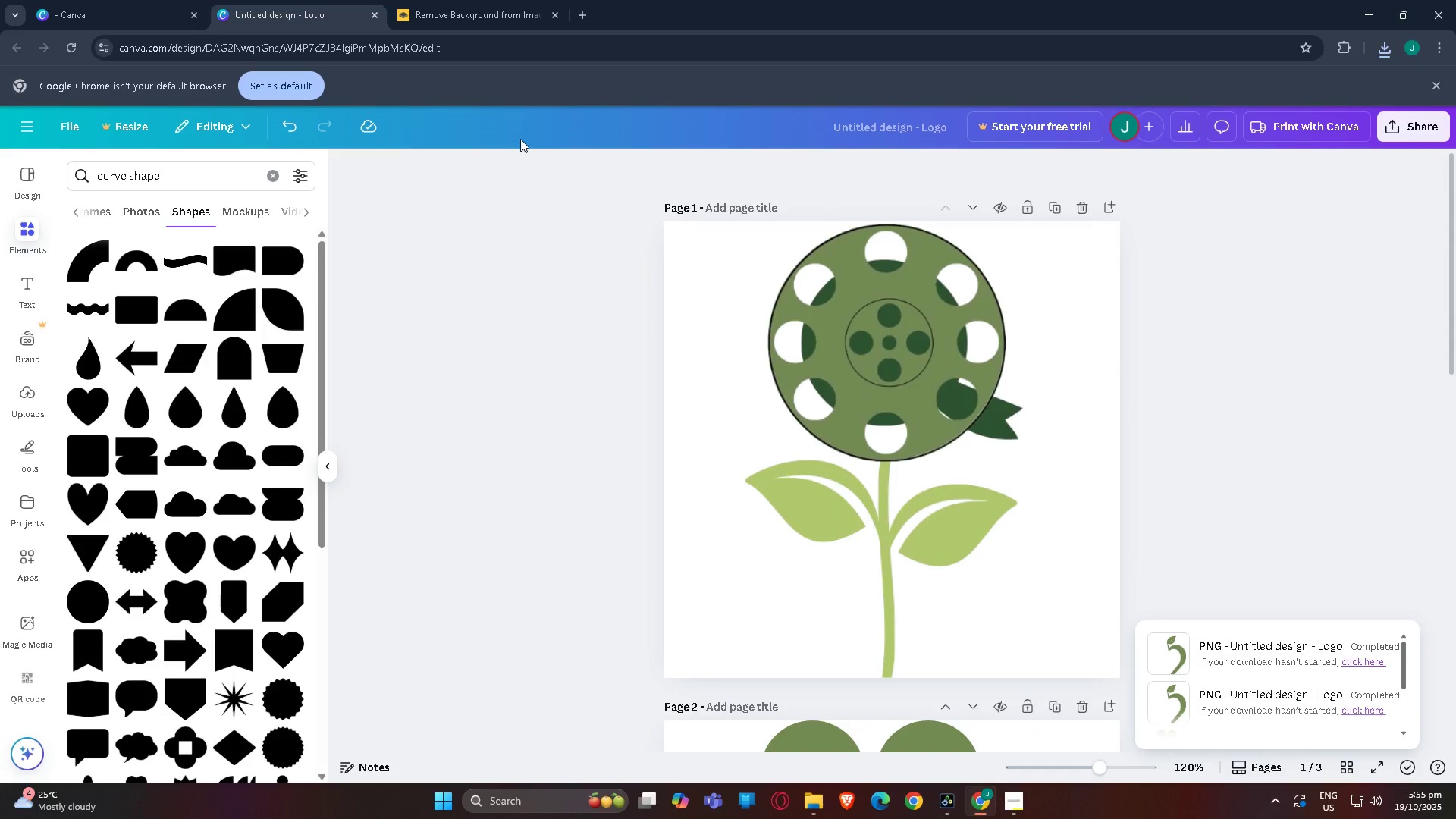 
left_click([502, 0])
 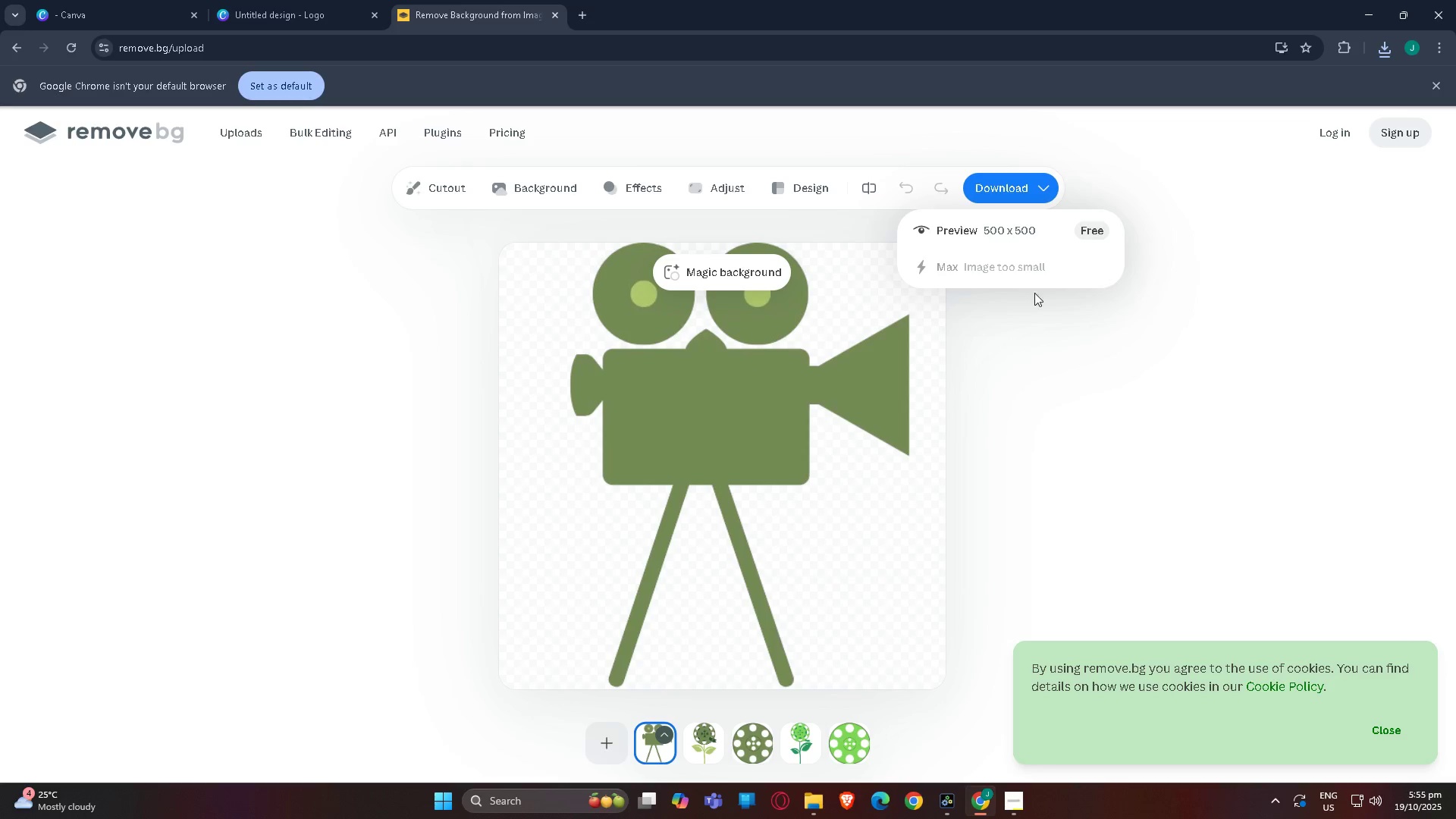 
left_click([1118, 303])
 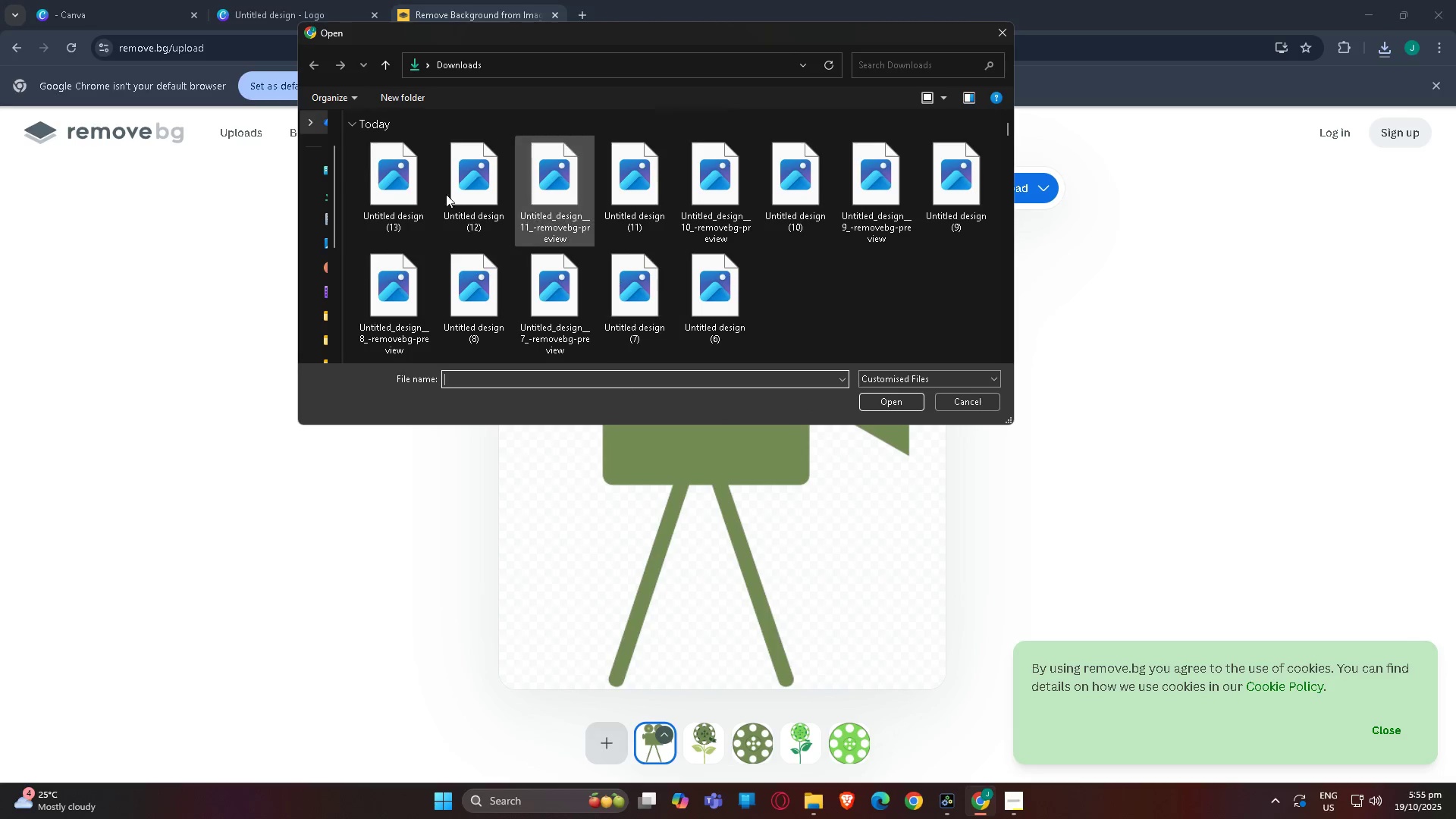 
double_click([363, 171])
 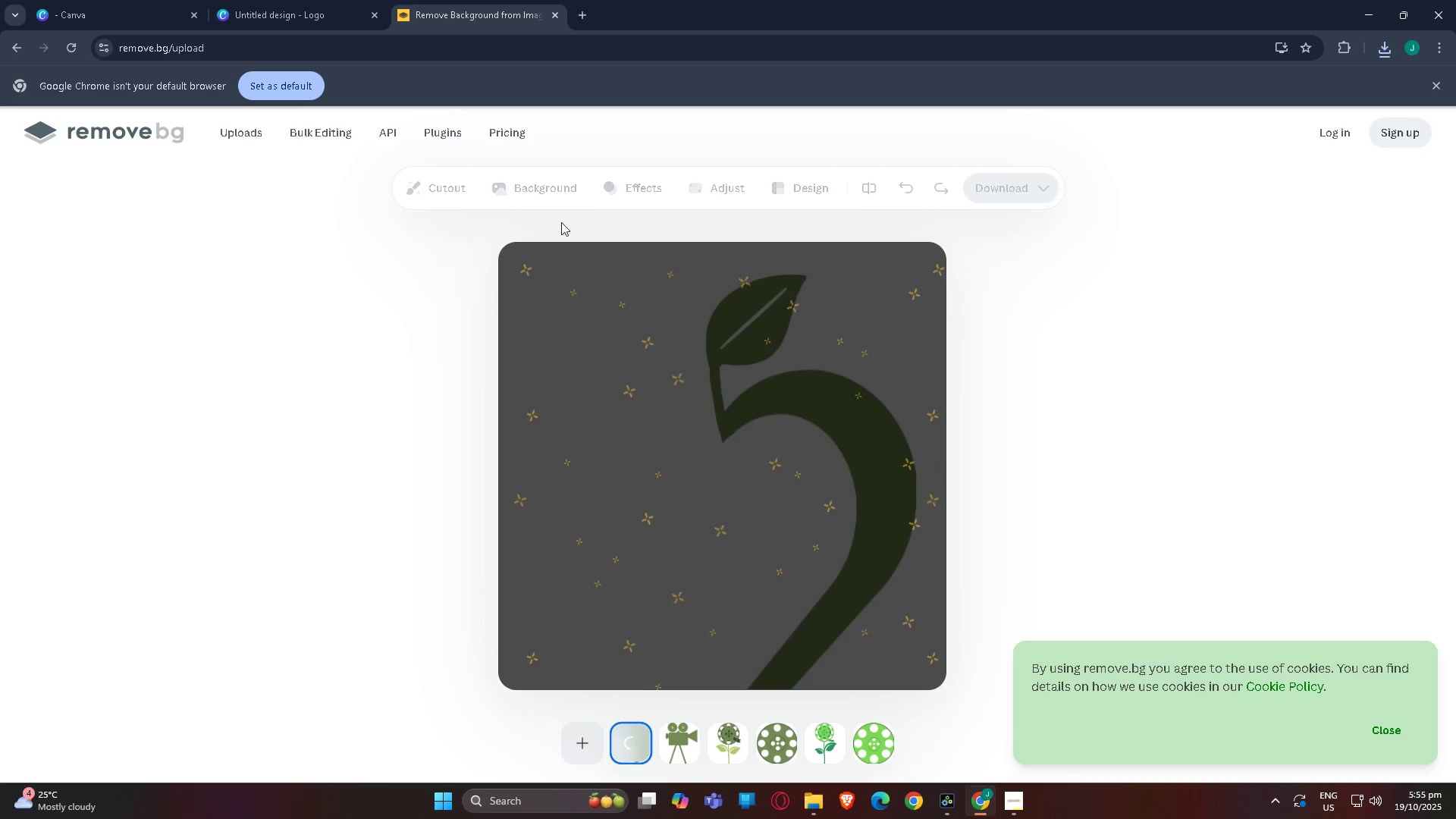 
mouse_move([852, 325])
 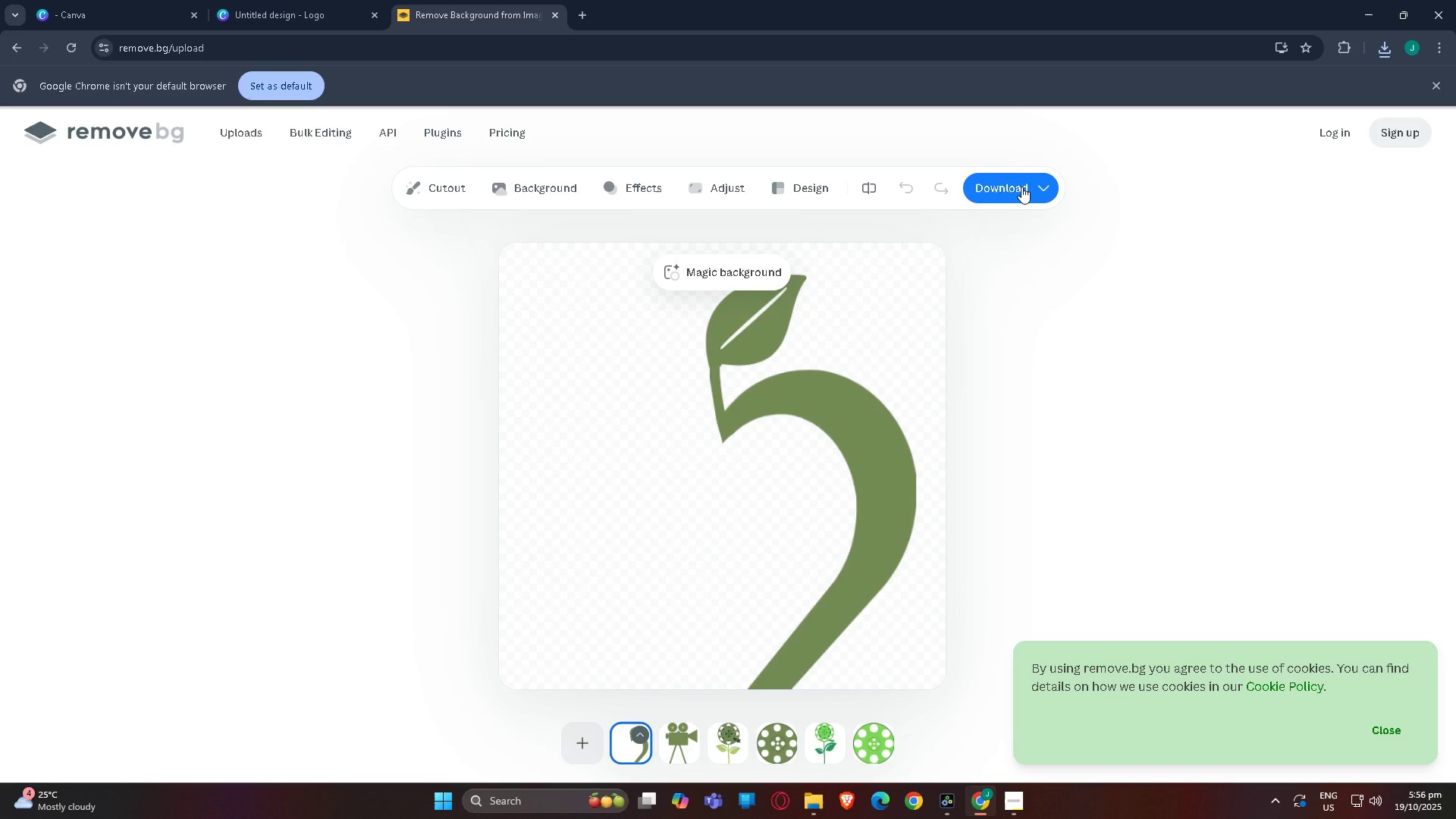 
left_click([1021, 187])
 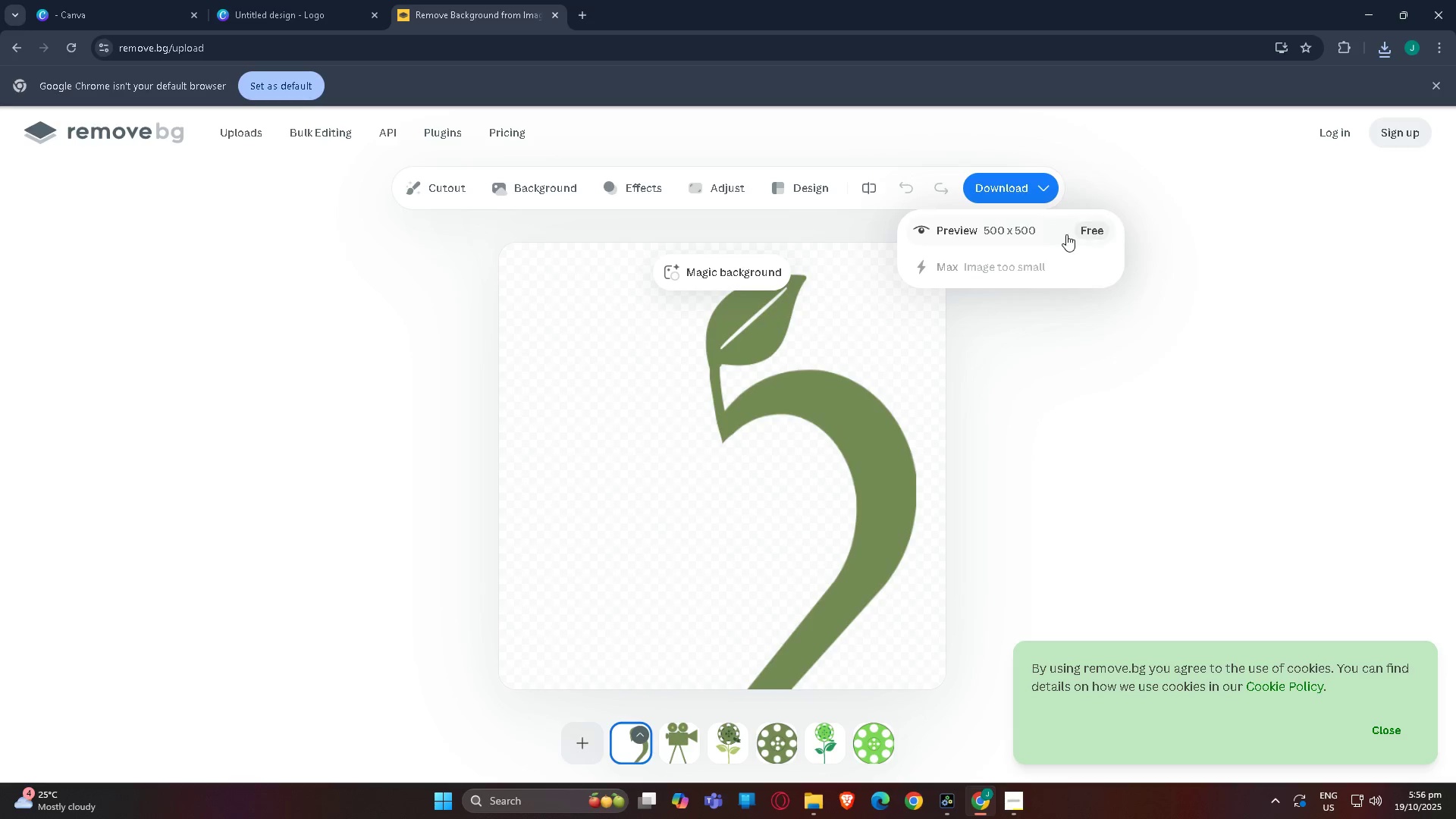 
left_click([1069, 231])
 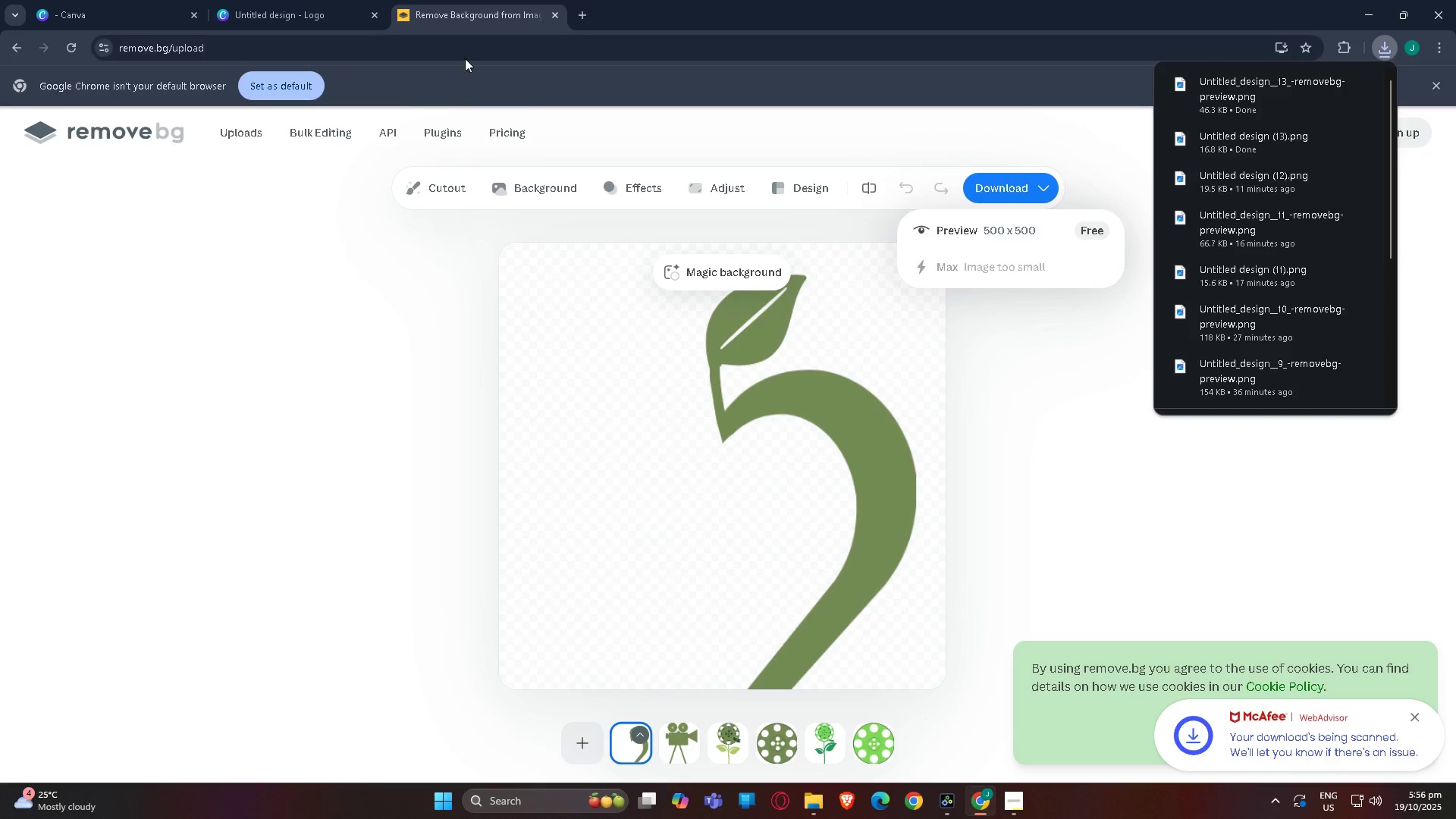 
mouse_move([539, 10])
 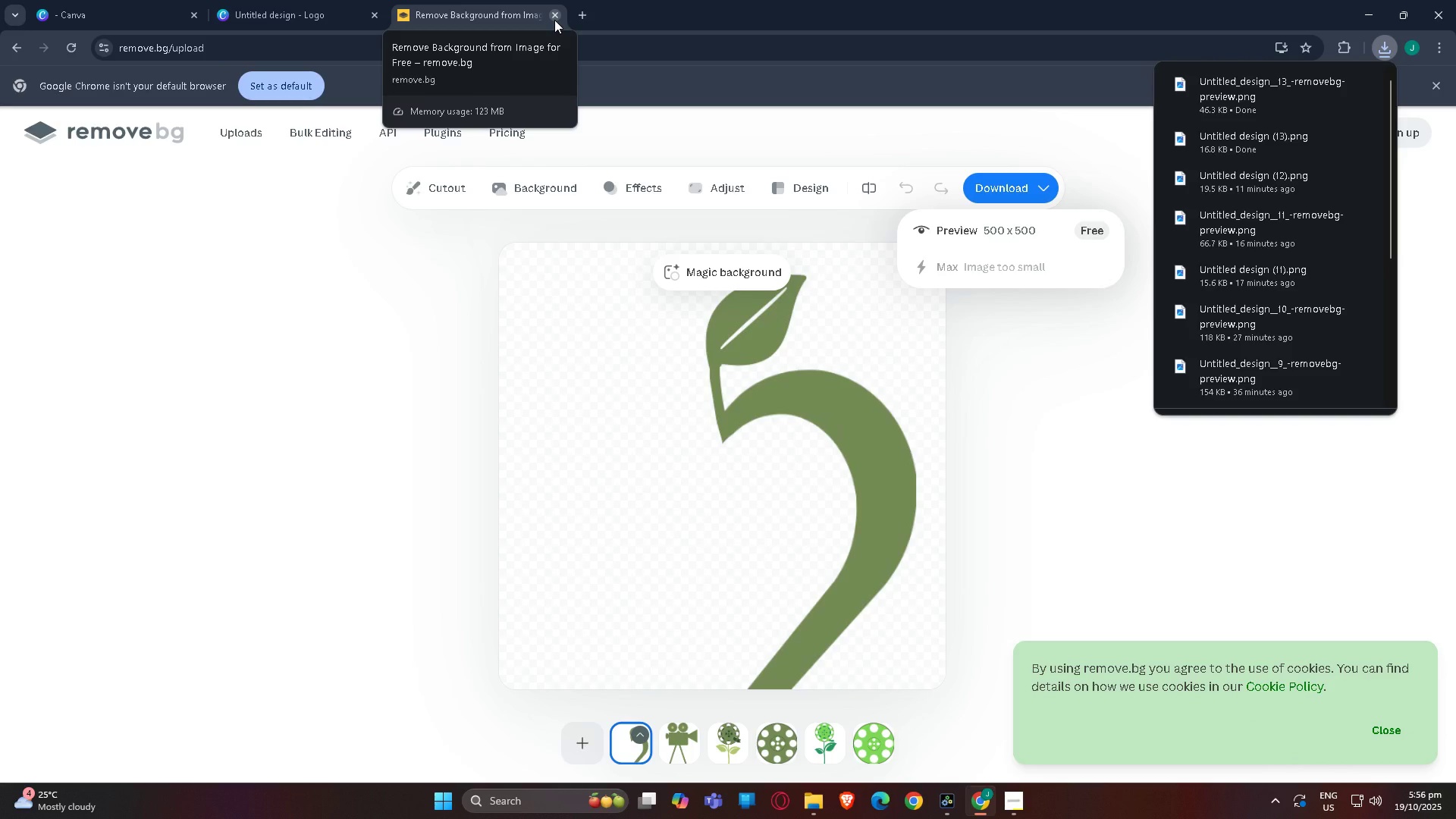 
left_click([554, 20])
 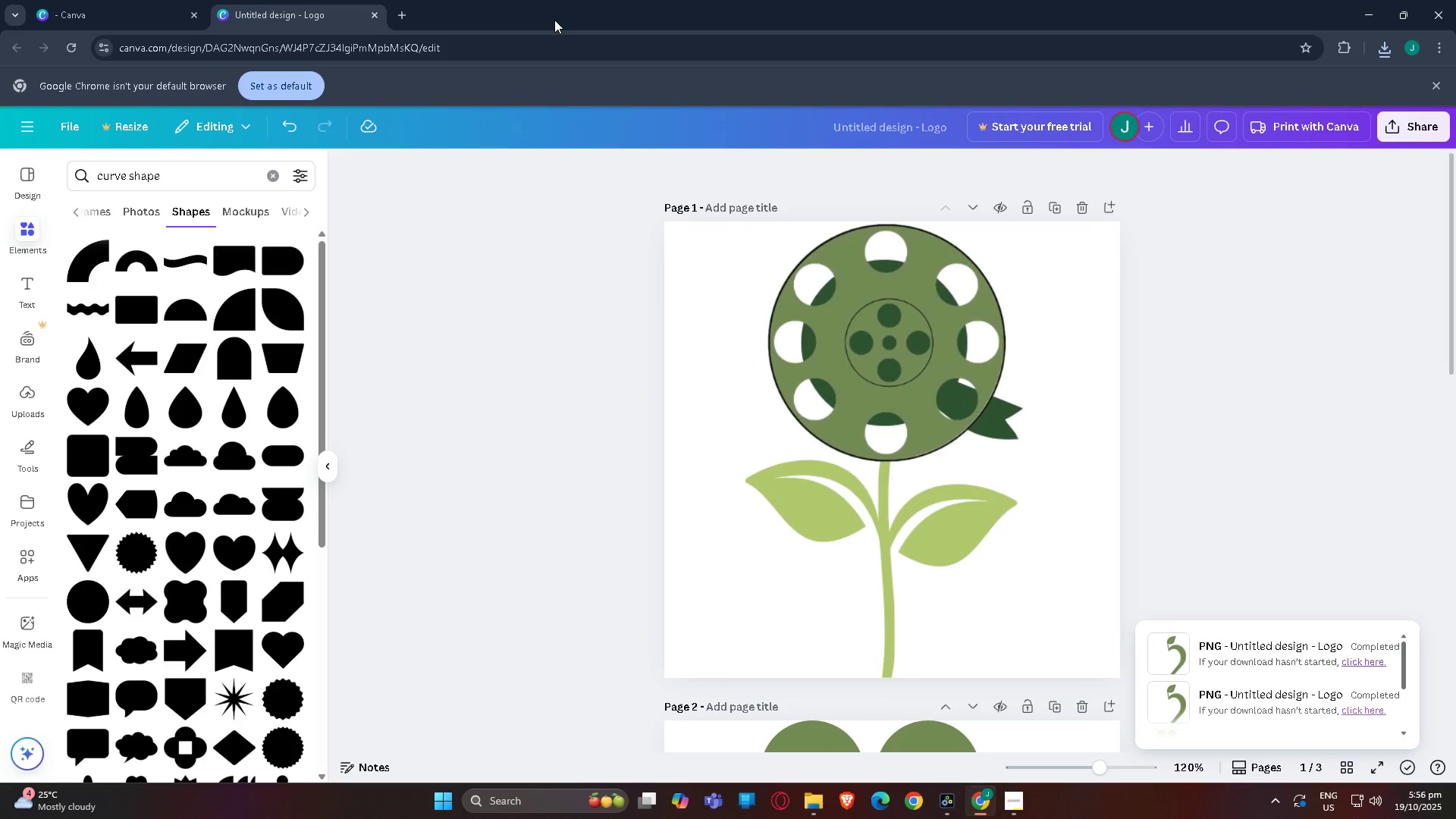 
key(Alt+Tab)